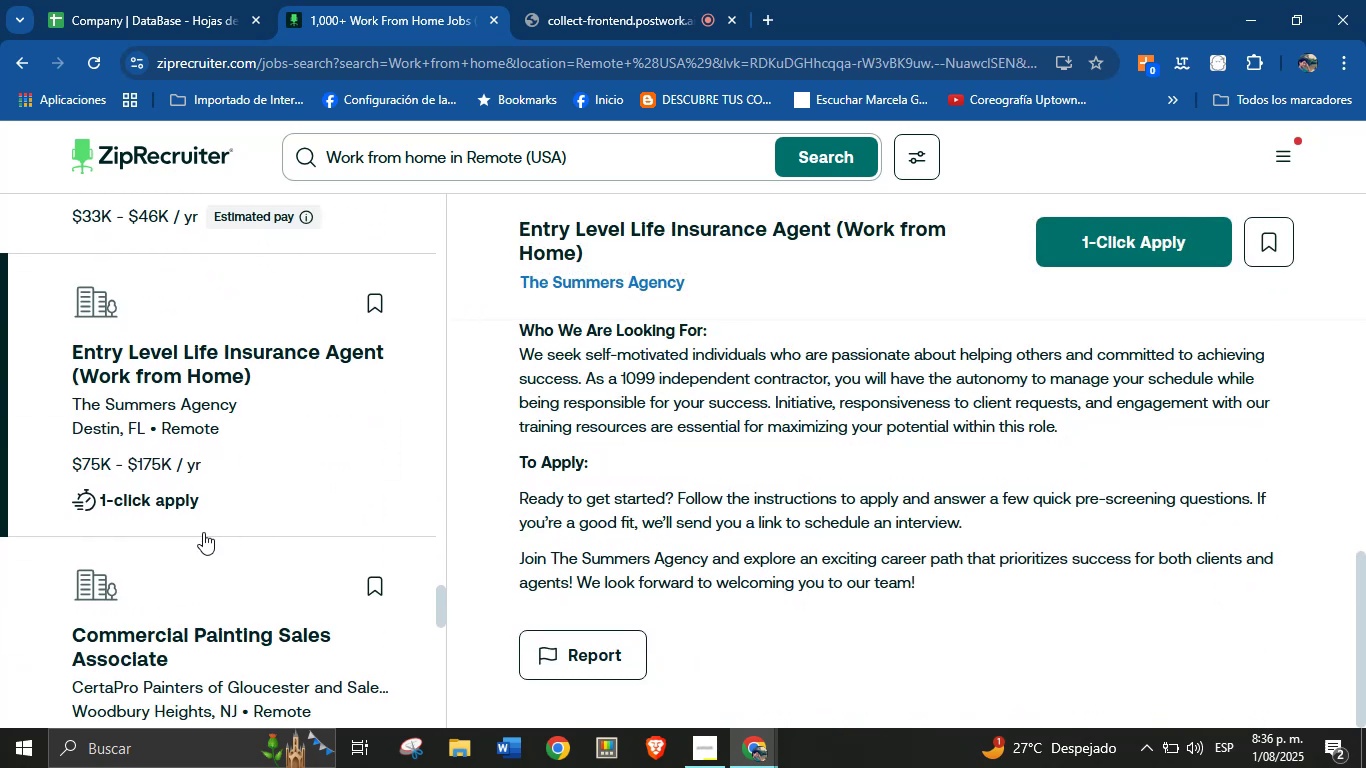 
left_click([165, 554])
 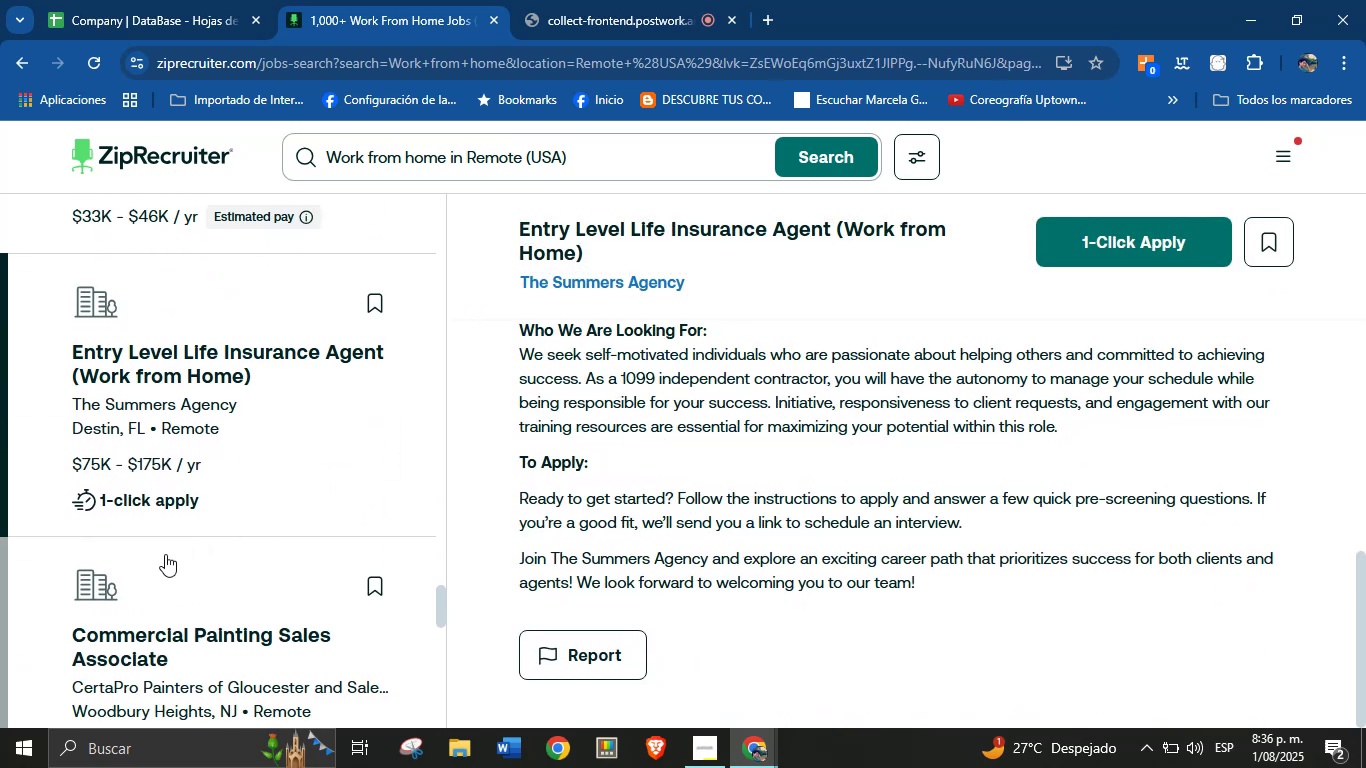 
scroll: coordinate [280, 569], scroll_direction: down, amount: 67.0
 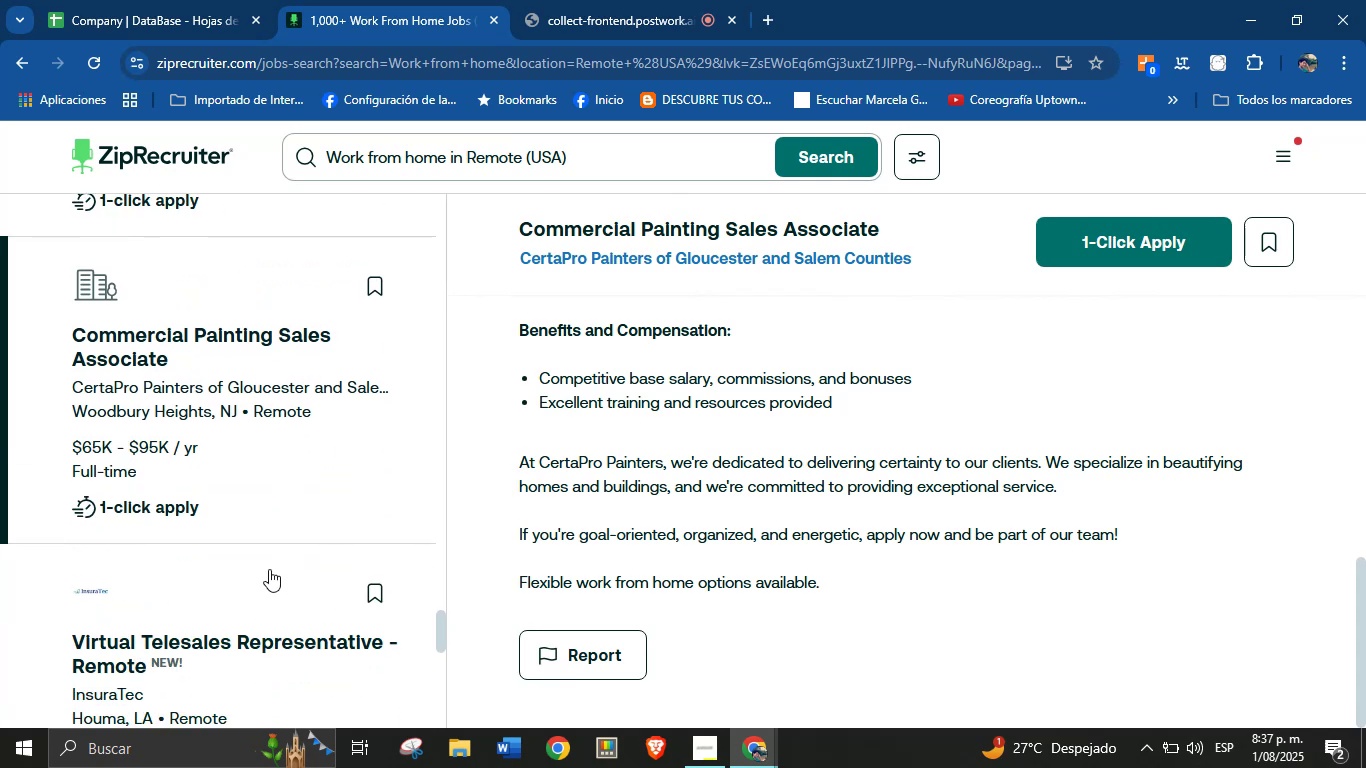 
left_click([150, 562])
 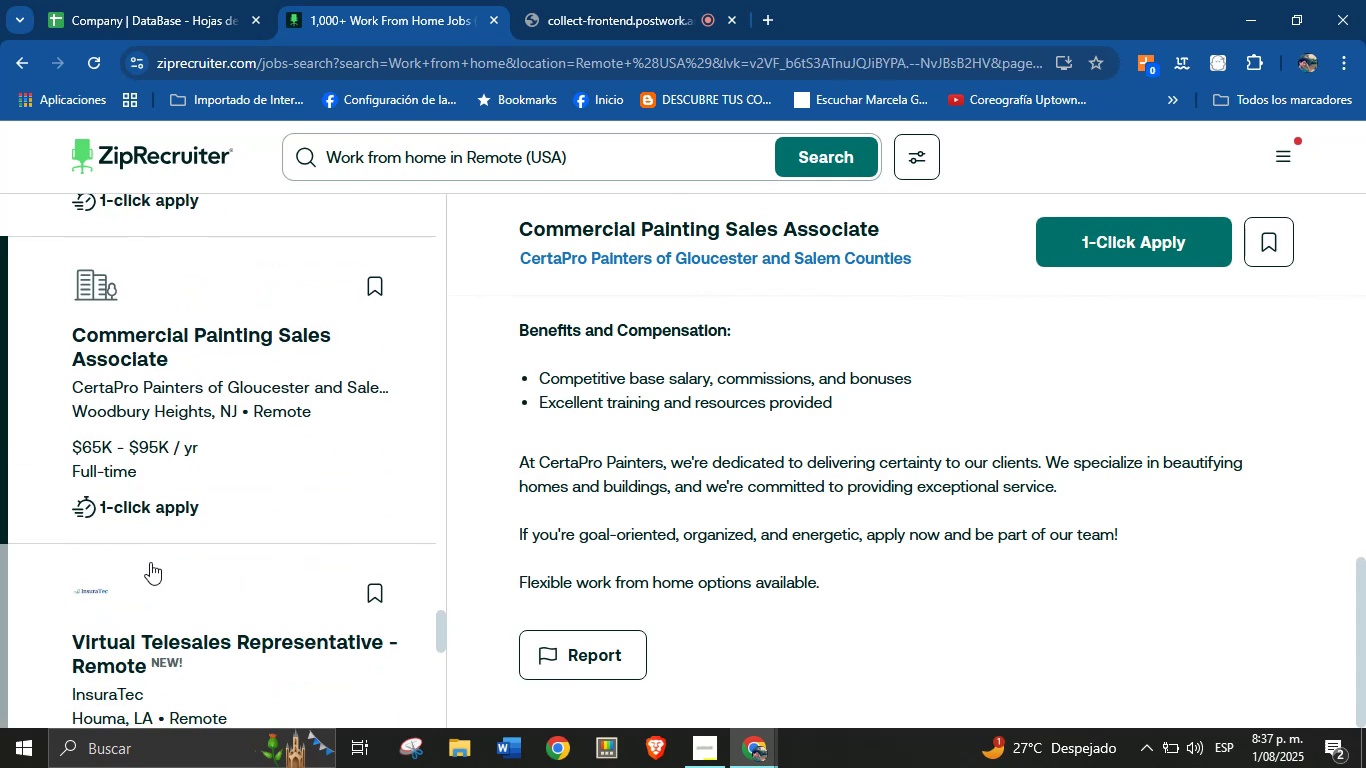 
scroll: coordinate [617, 486], scroll_direction: down, amount: 44.0
 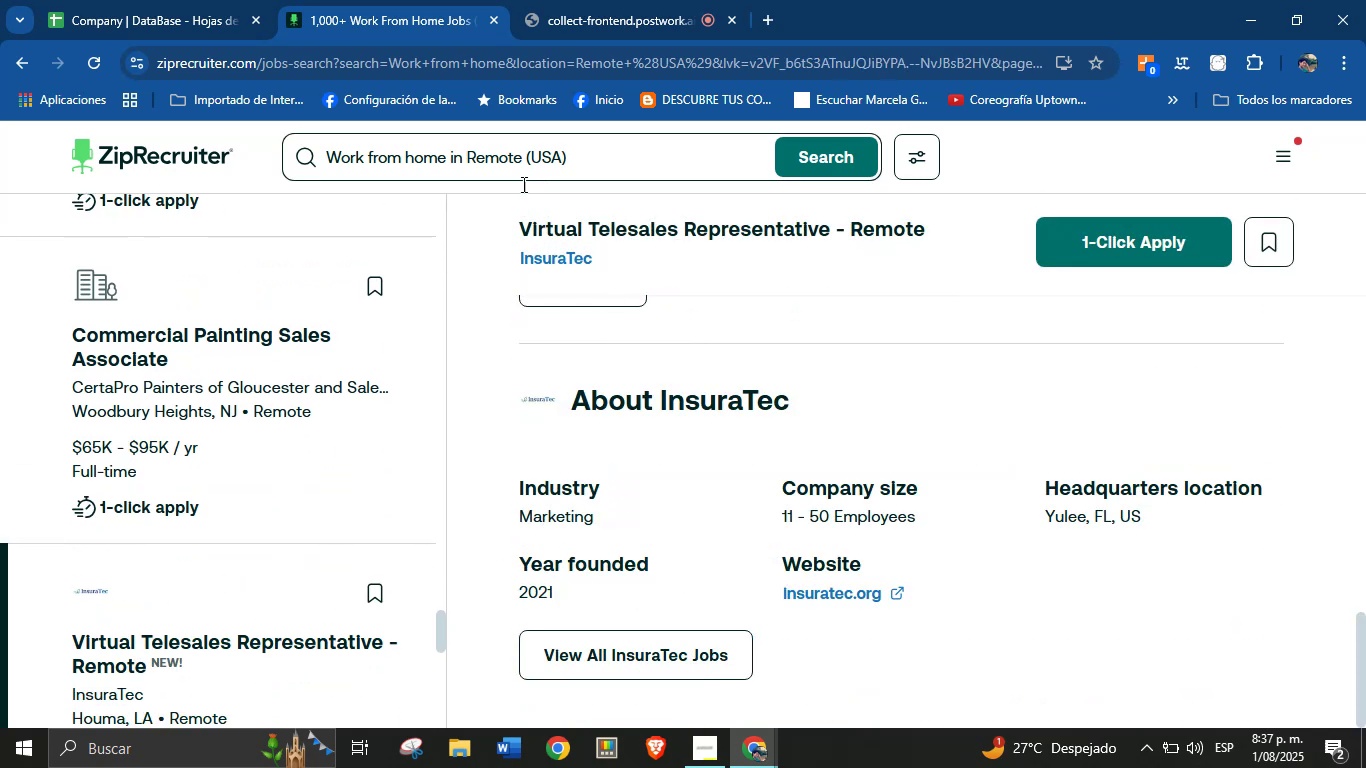 
left_click_drag(start_coordinate=[511, 258], to_coordinate=[611, 260])
 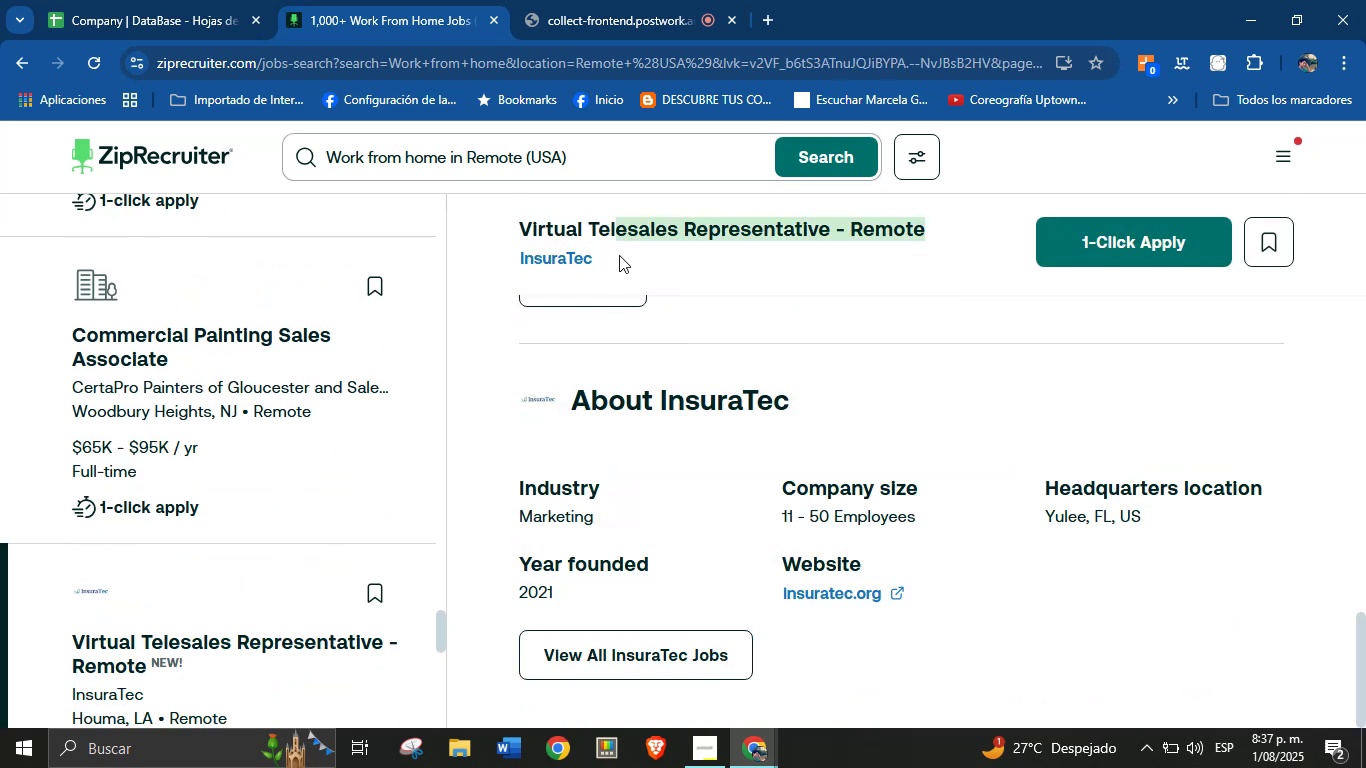 
left_click([603, 268])
 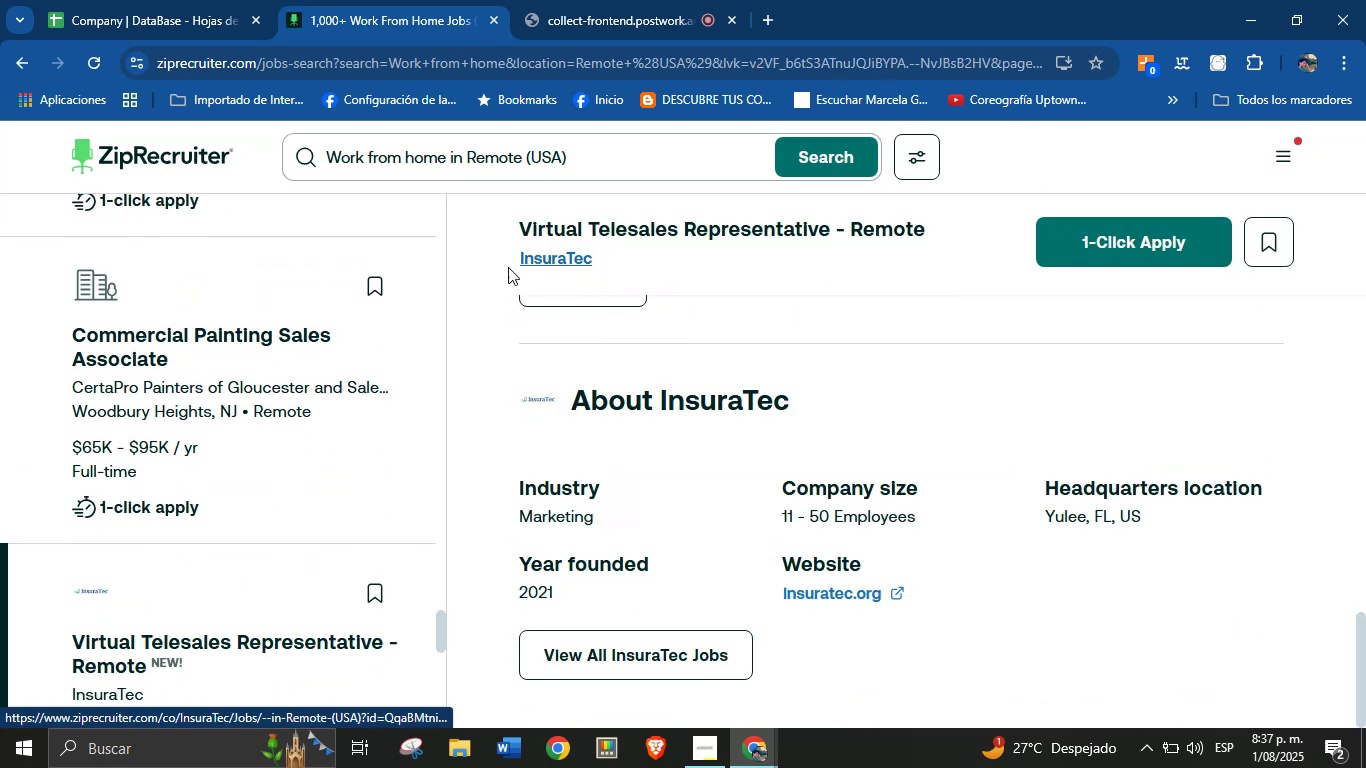 
left_click_drag(start_coordinate=[499, 263], to_coordinate=[594, 267])
 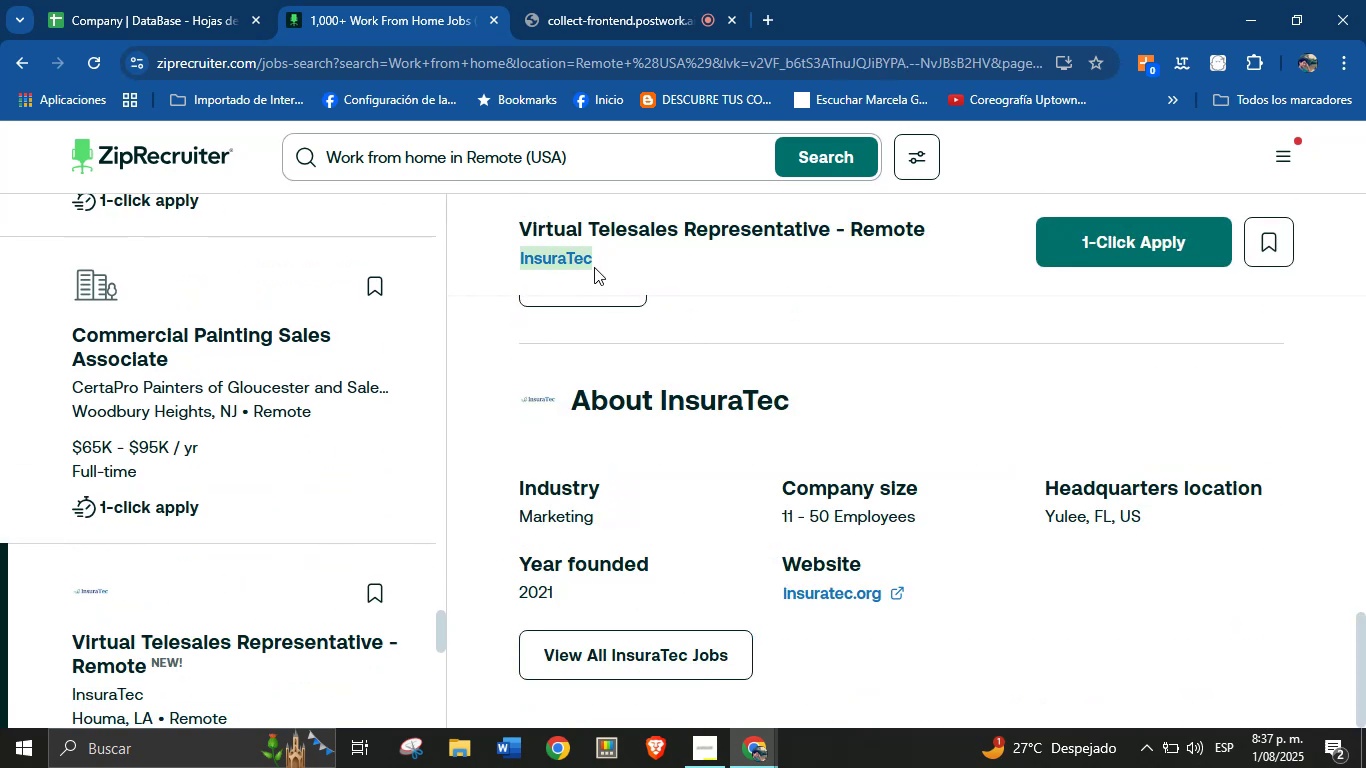 
key(Control+C)
 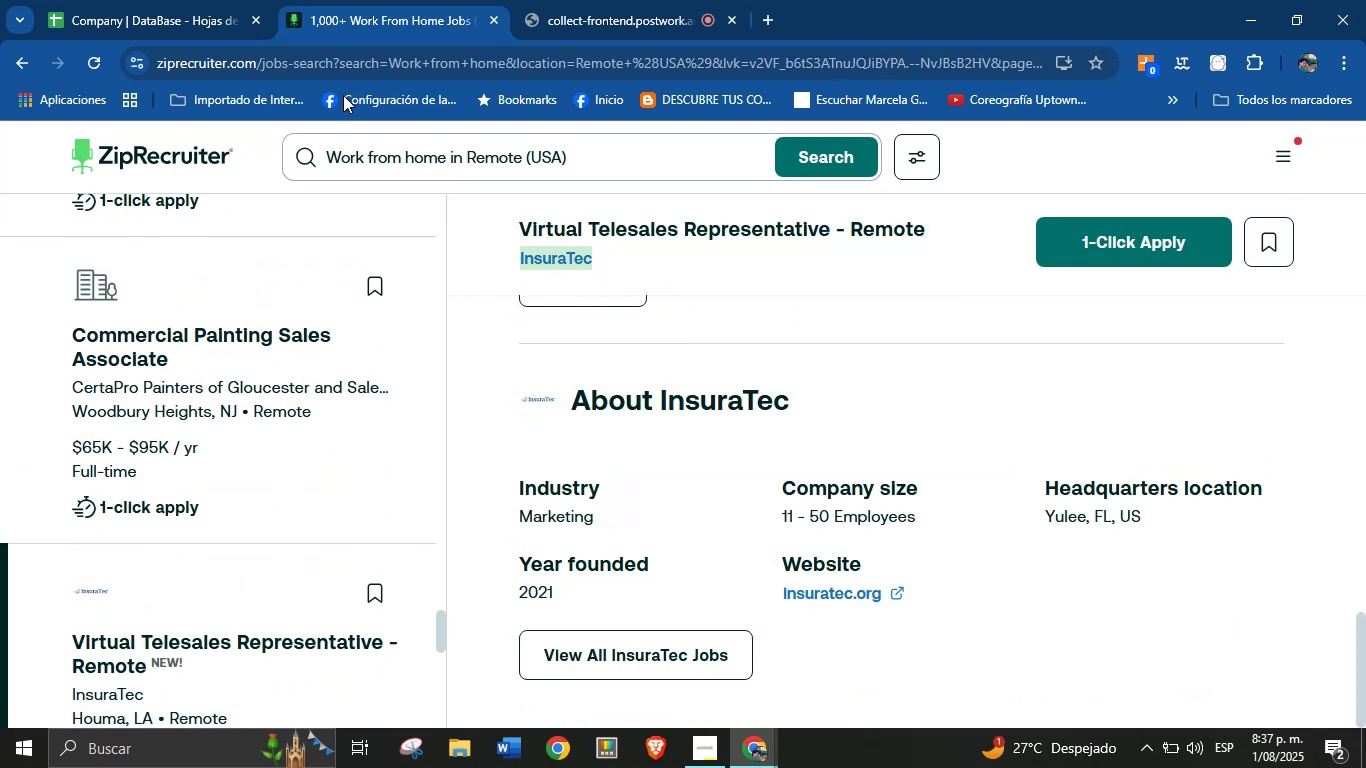 
left_click([200, 0])
 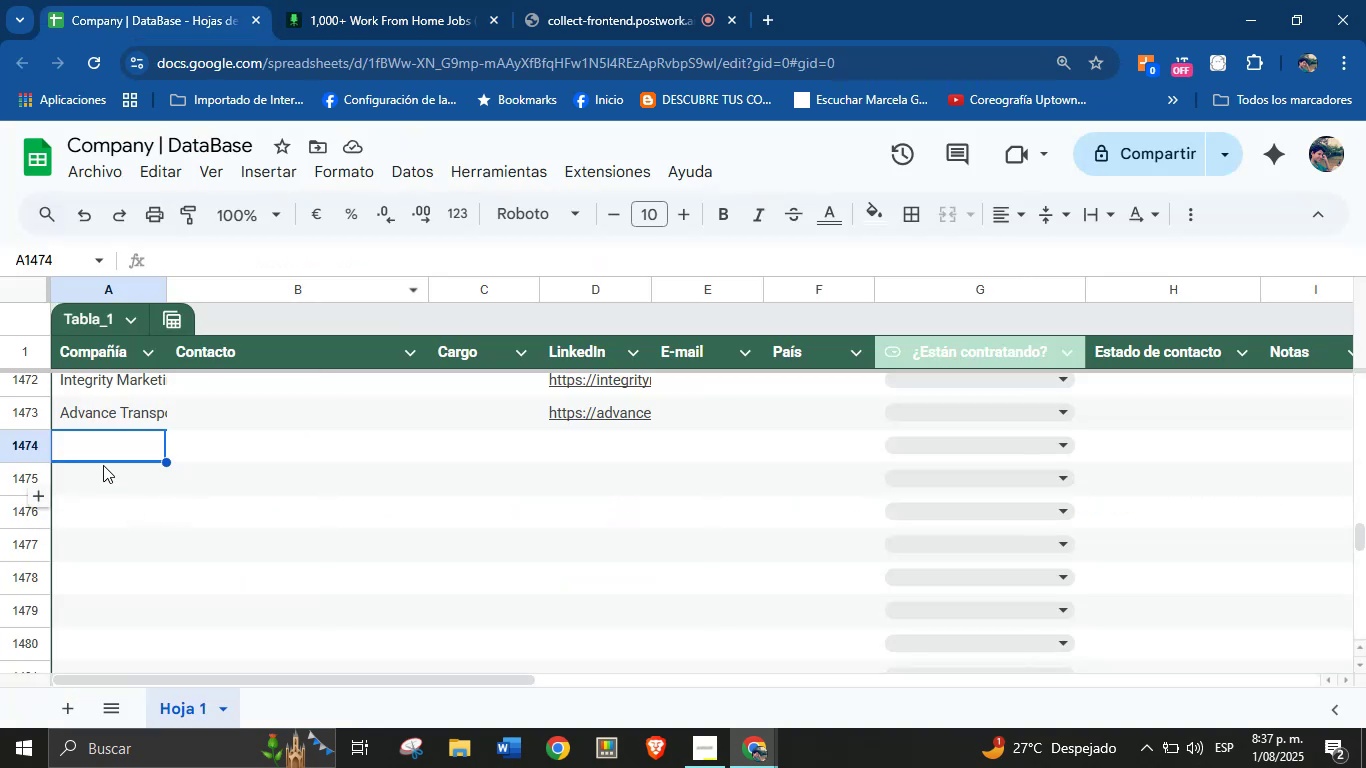 
left_click([106, 450])
 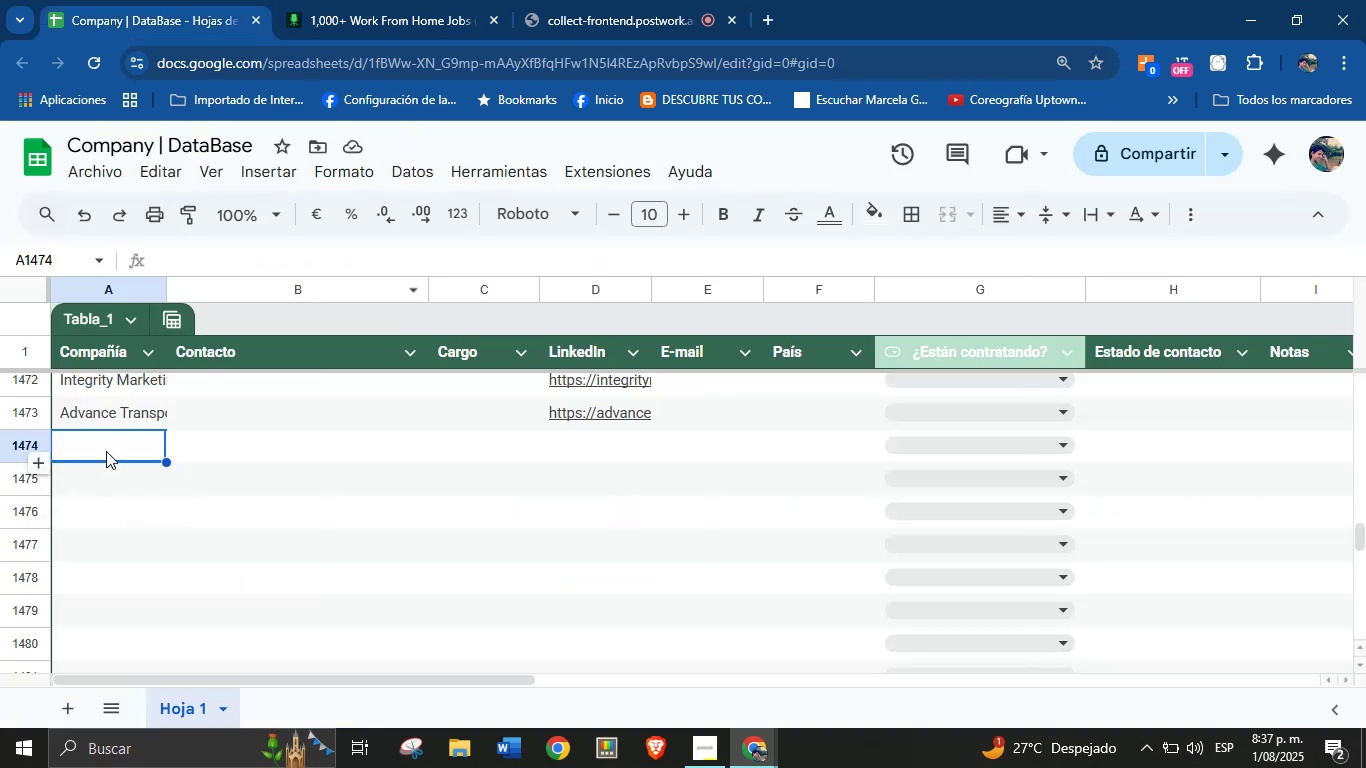 
hold_key(key=ControlLeft, duration=0.67)
 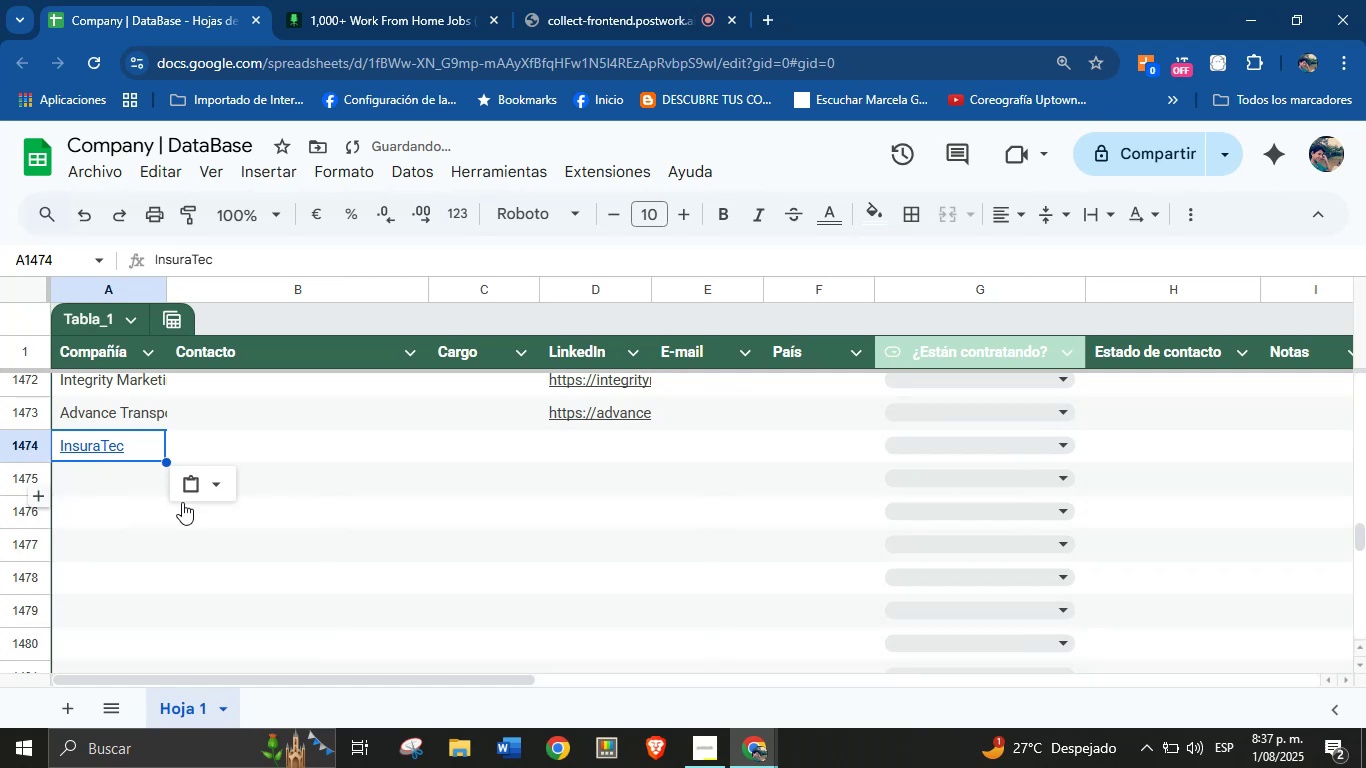 
hold_key(key=V, duration=7.95)
 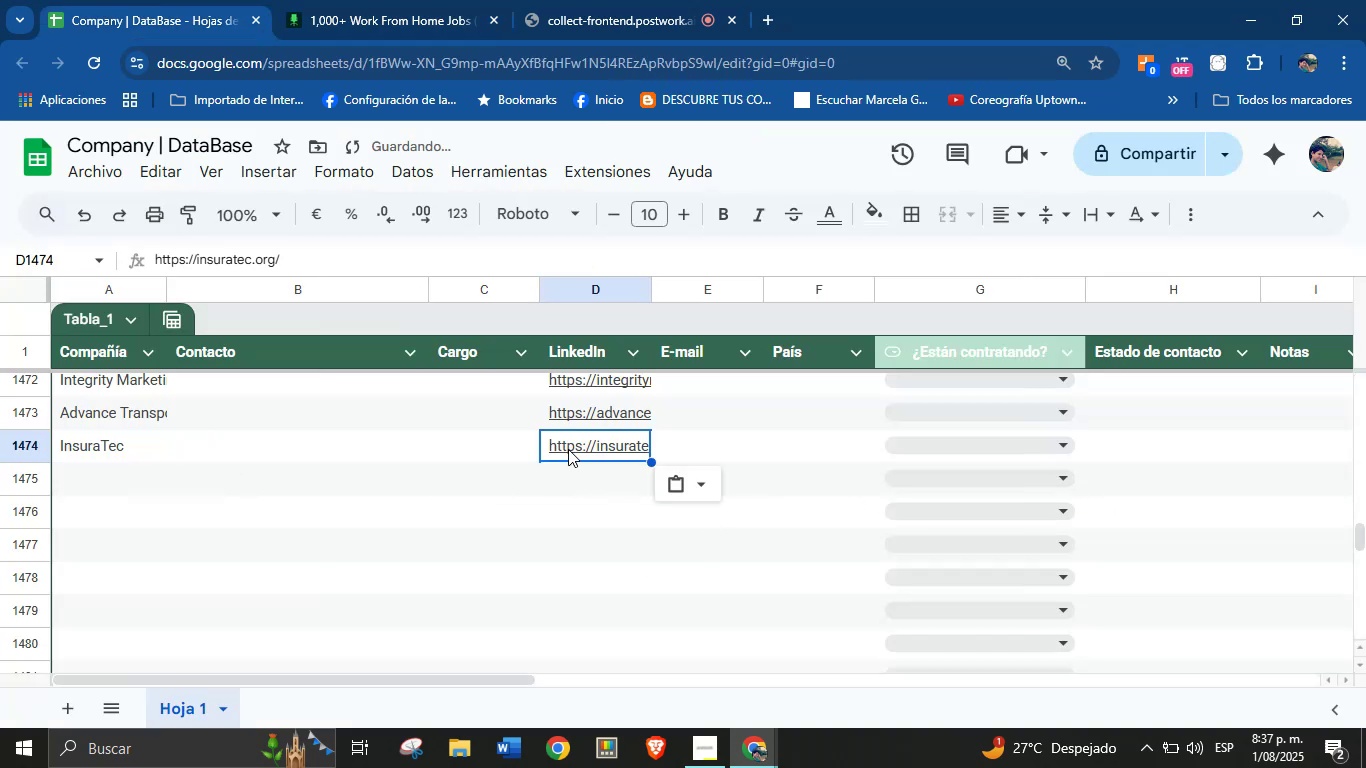 
left_click([212, 491])
 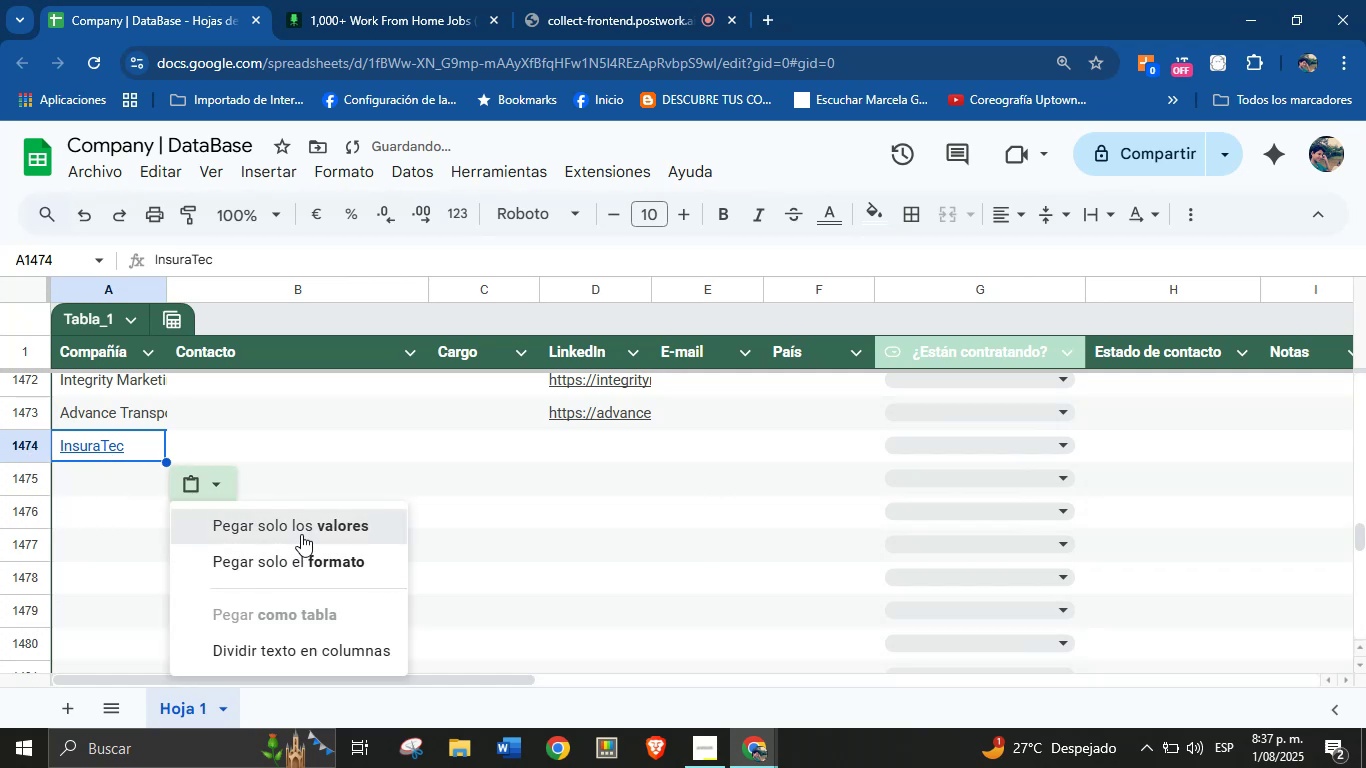 
left_click([343, 0])
 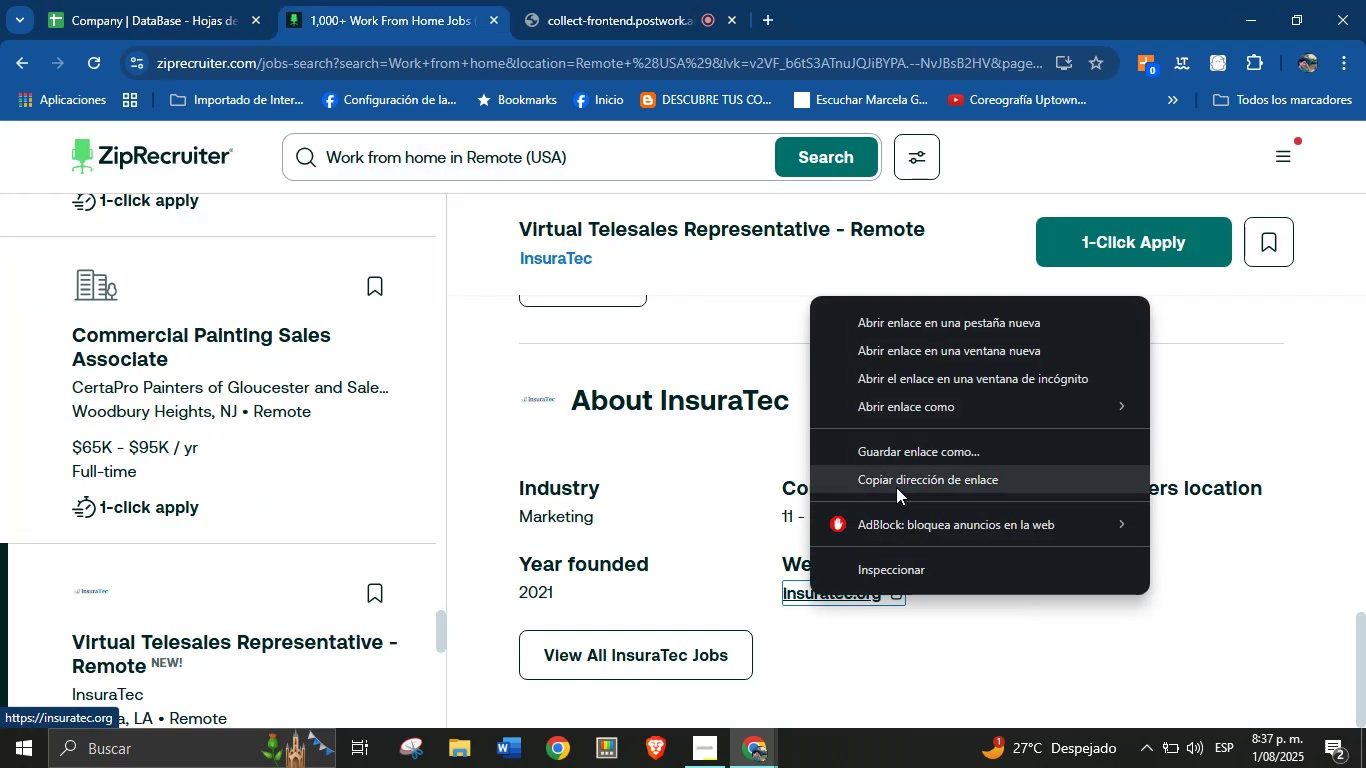 
left_click([134, 0])
 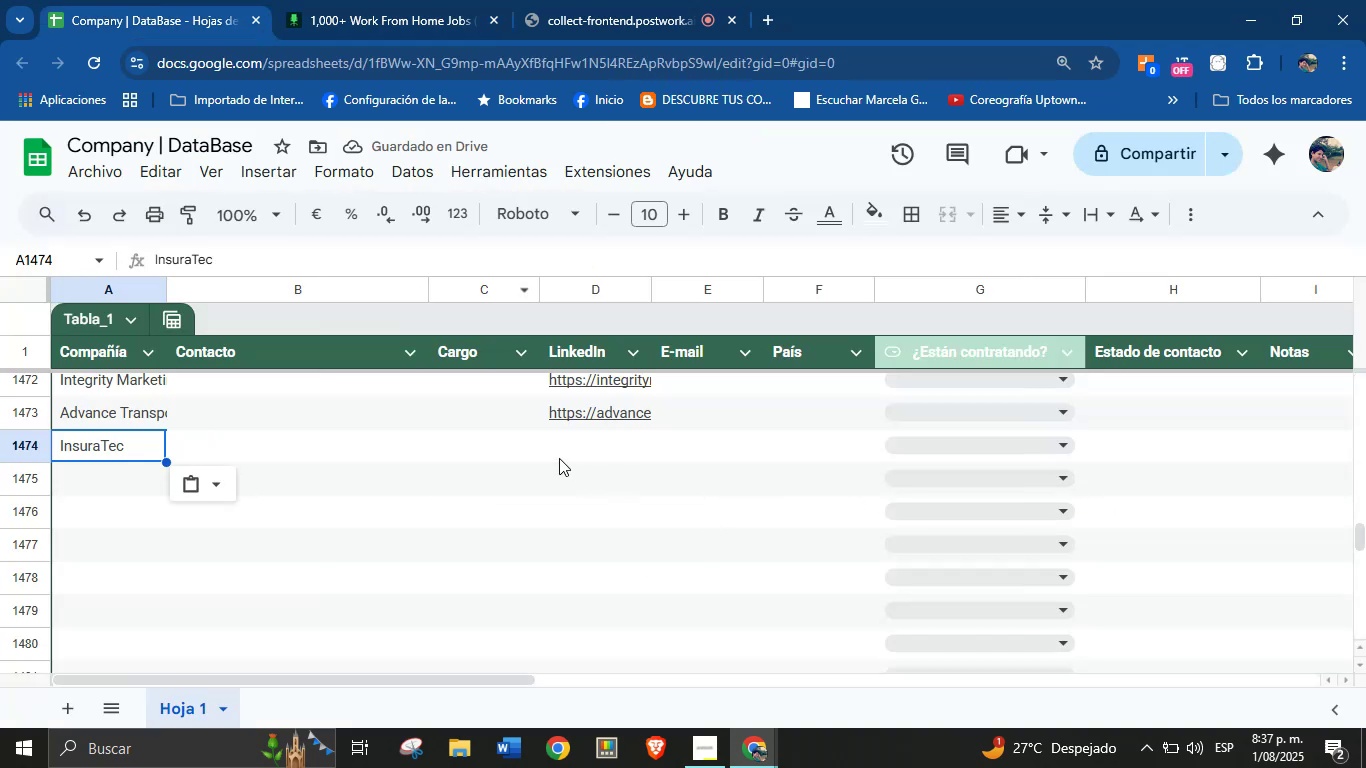 
hold_key(key=ControlLeft, duration=0.68)
 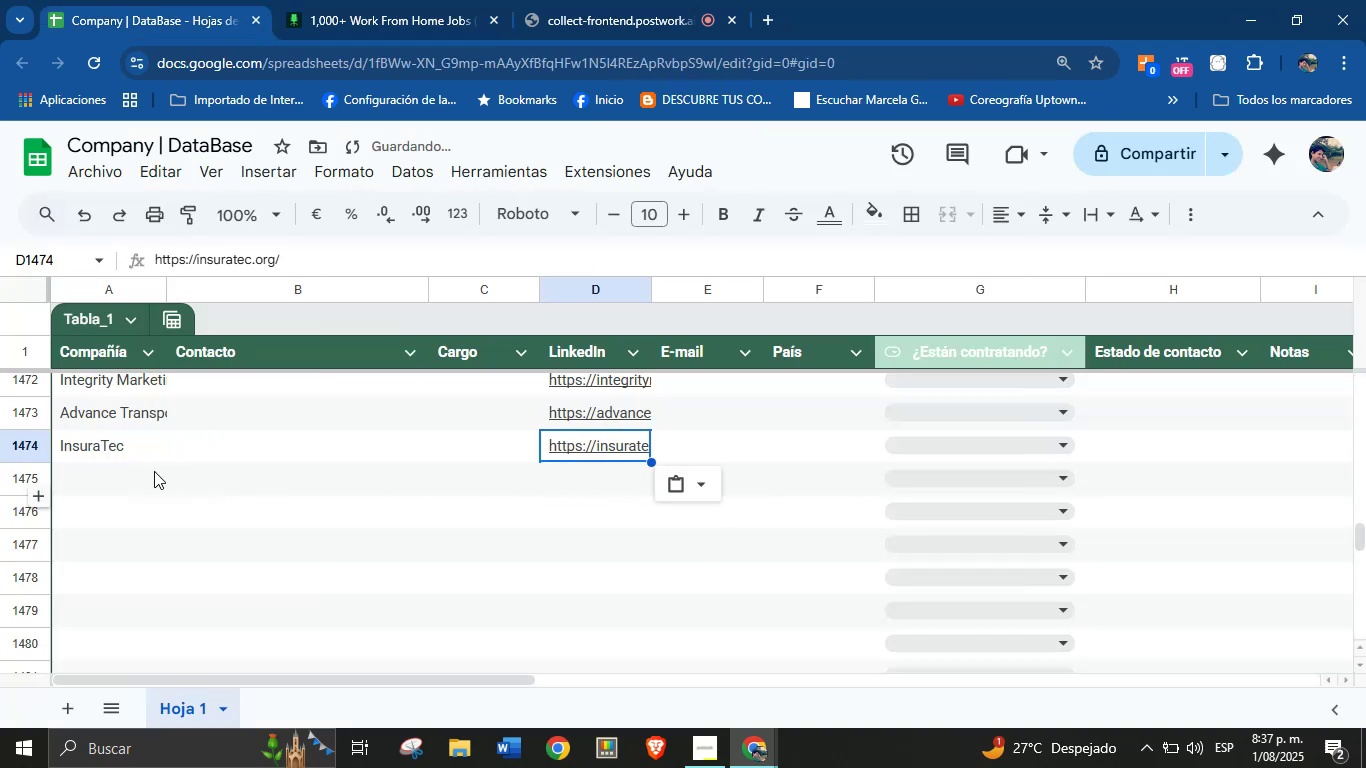 
left_click([264, 51])
 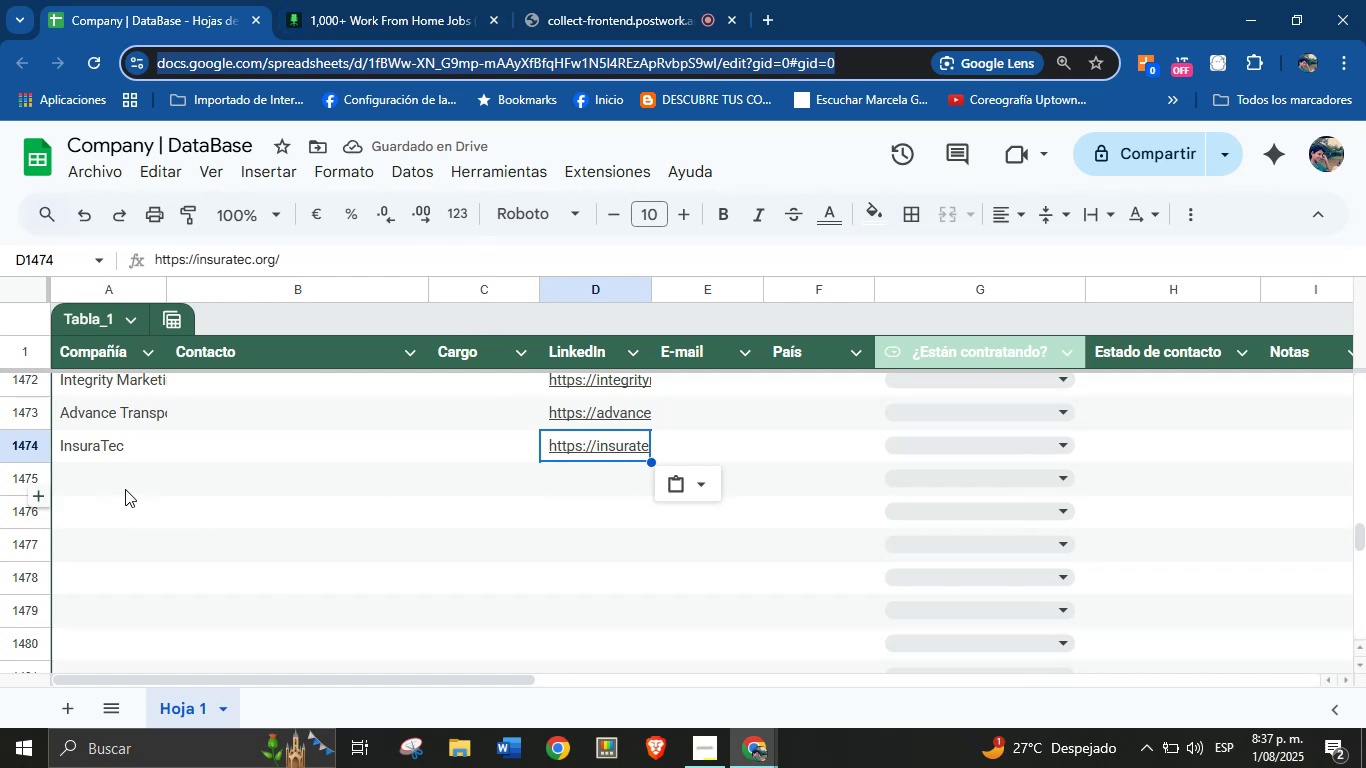 
left_click([365, 0])
 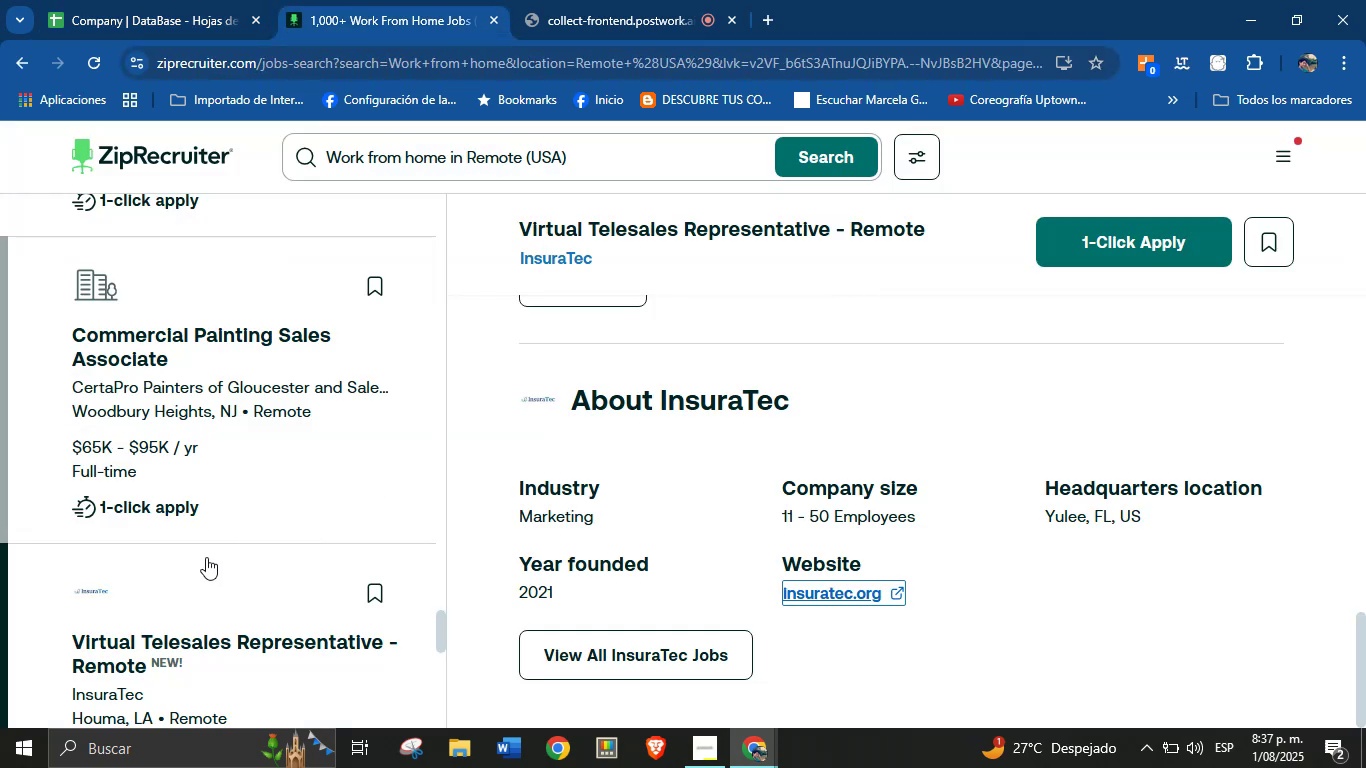 
scroll: coordinate [218, 495], scroll_direction: down, amount: 3.0
 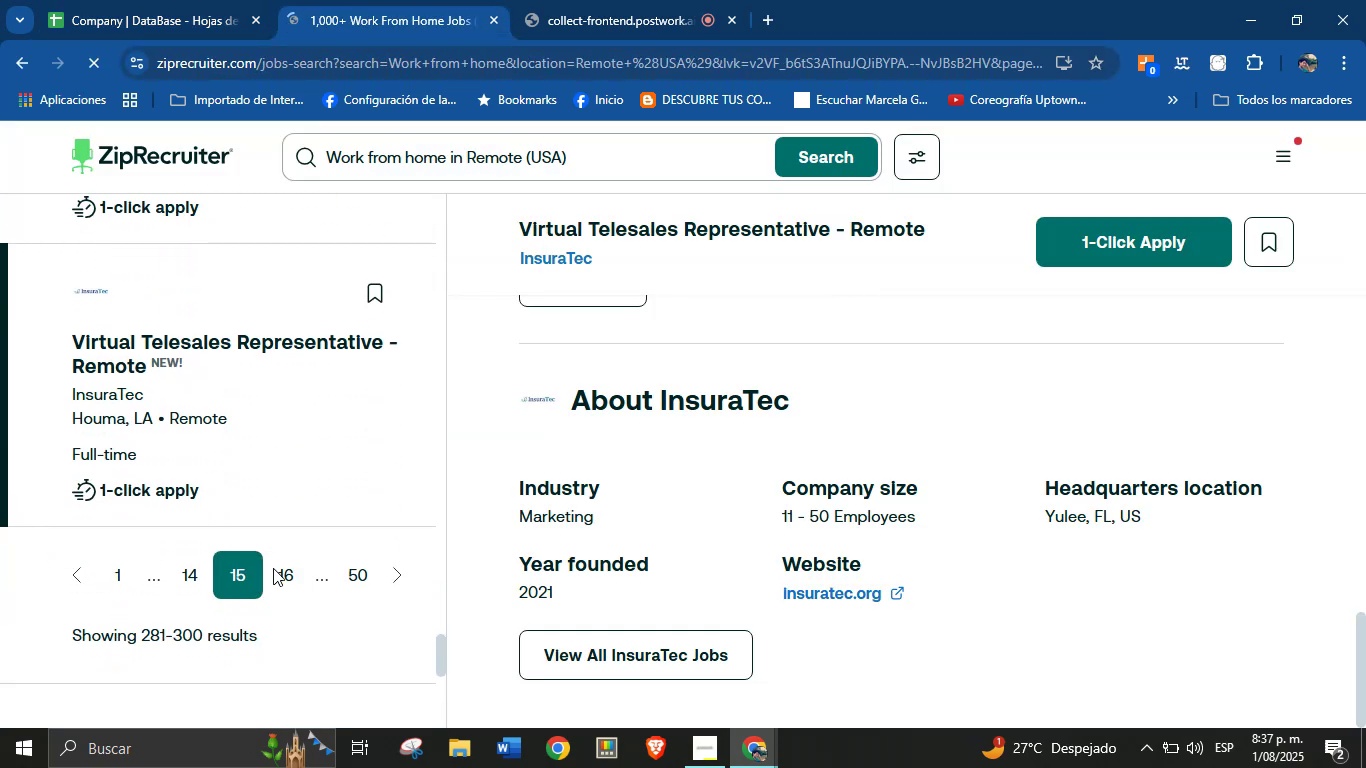 
wait(5.29)
 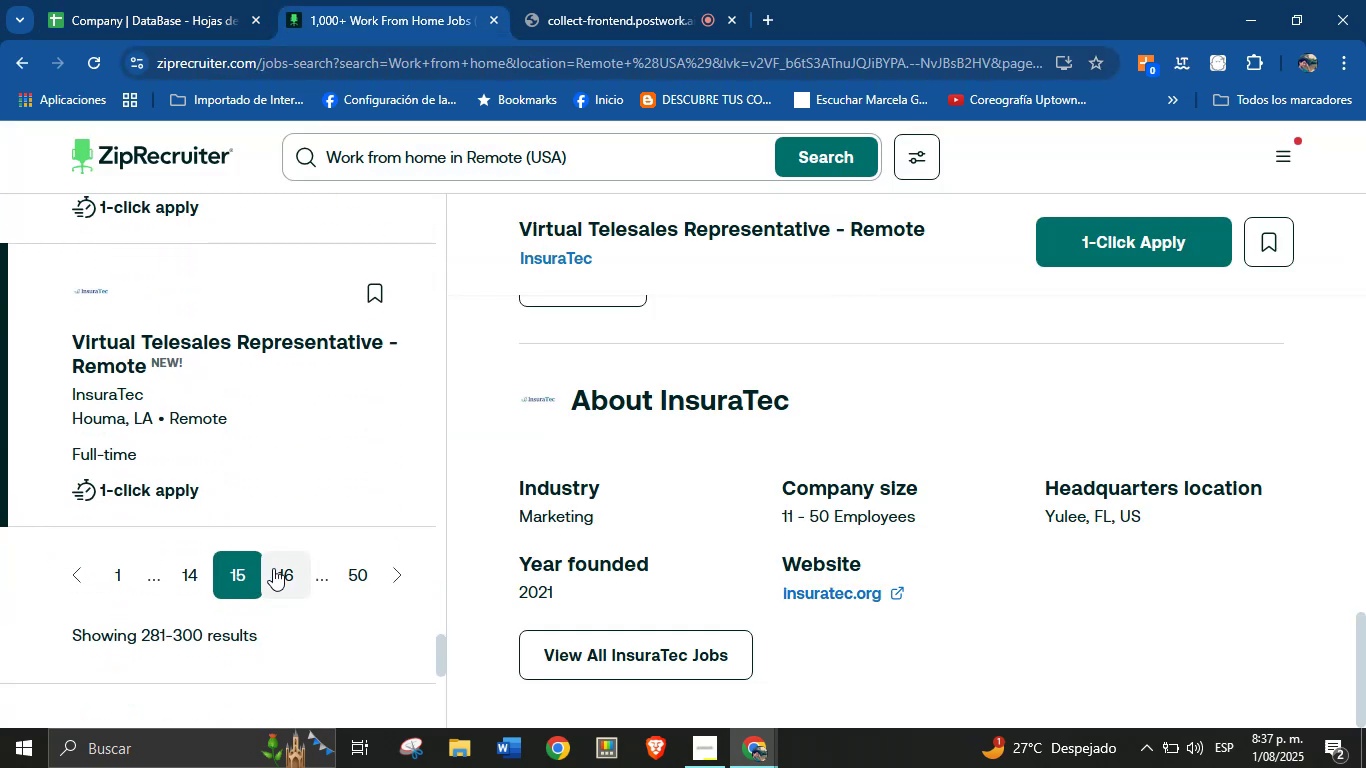 
left_click([558, 0])
 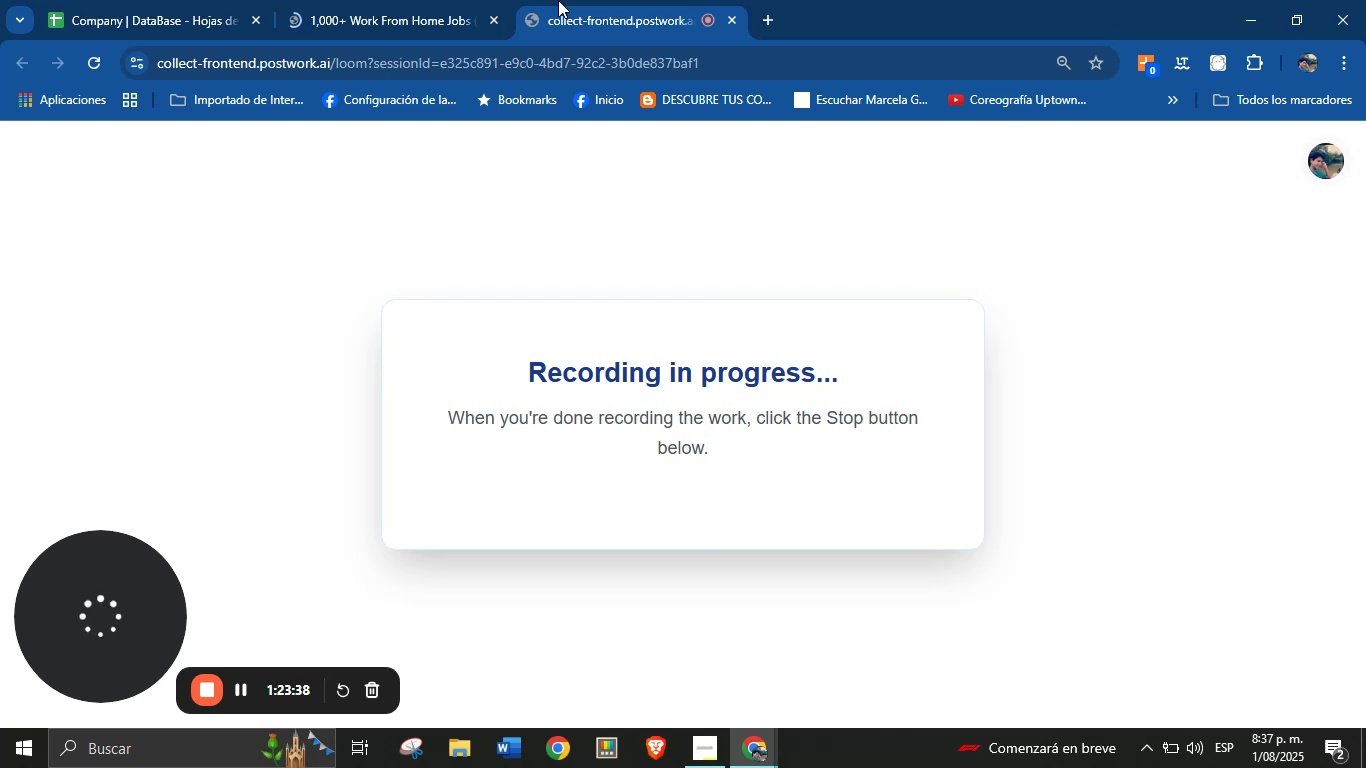 
left_click([446, 0])
 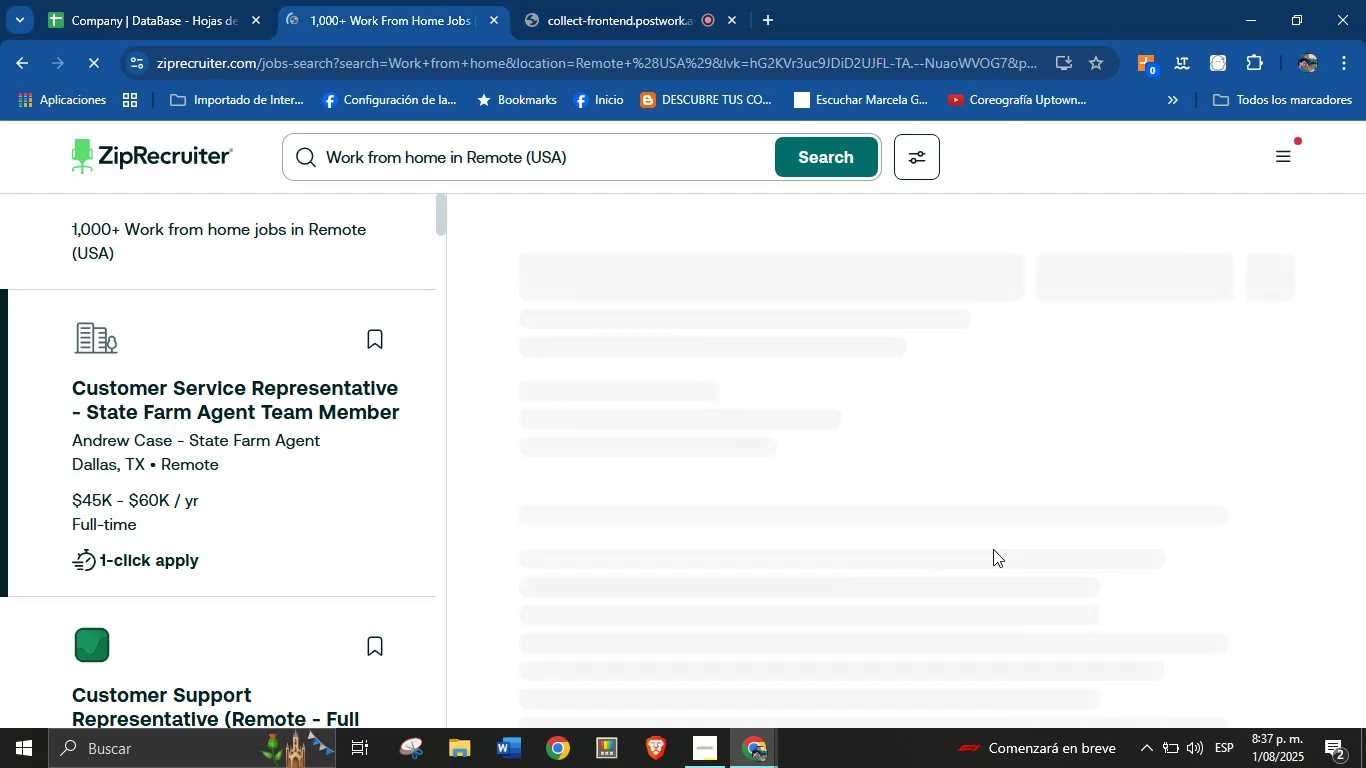 
wait(5.82)
 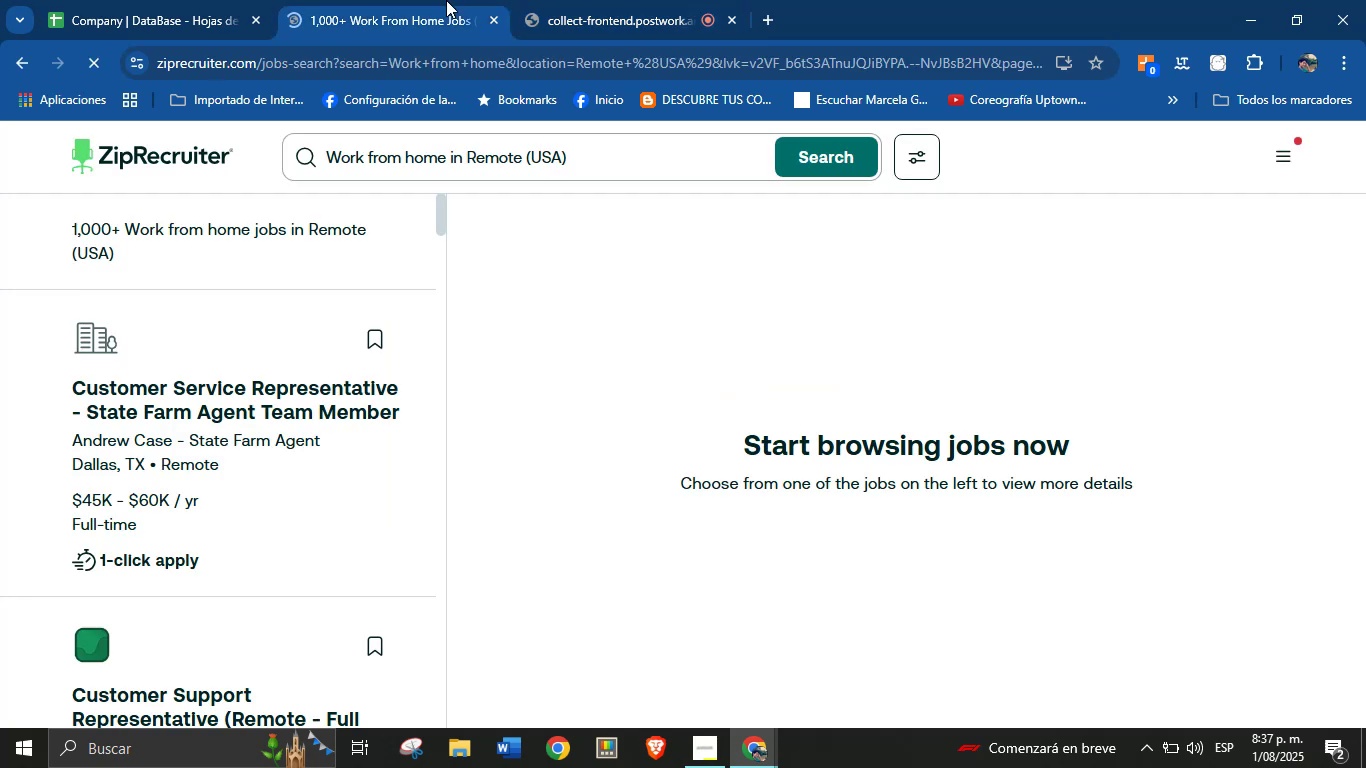 
scroll: coordinate [846, 462], scroll_direction: down, amount: 70.0
 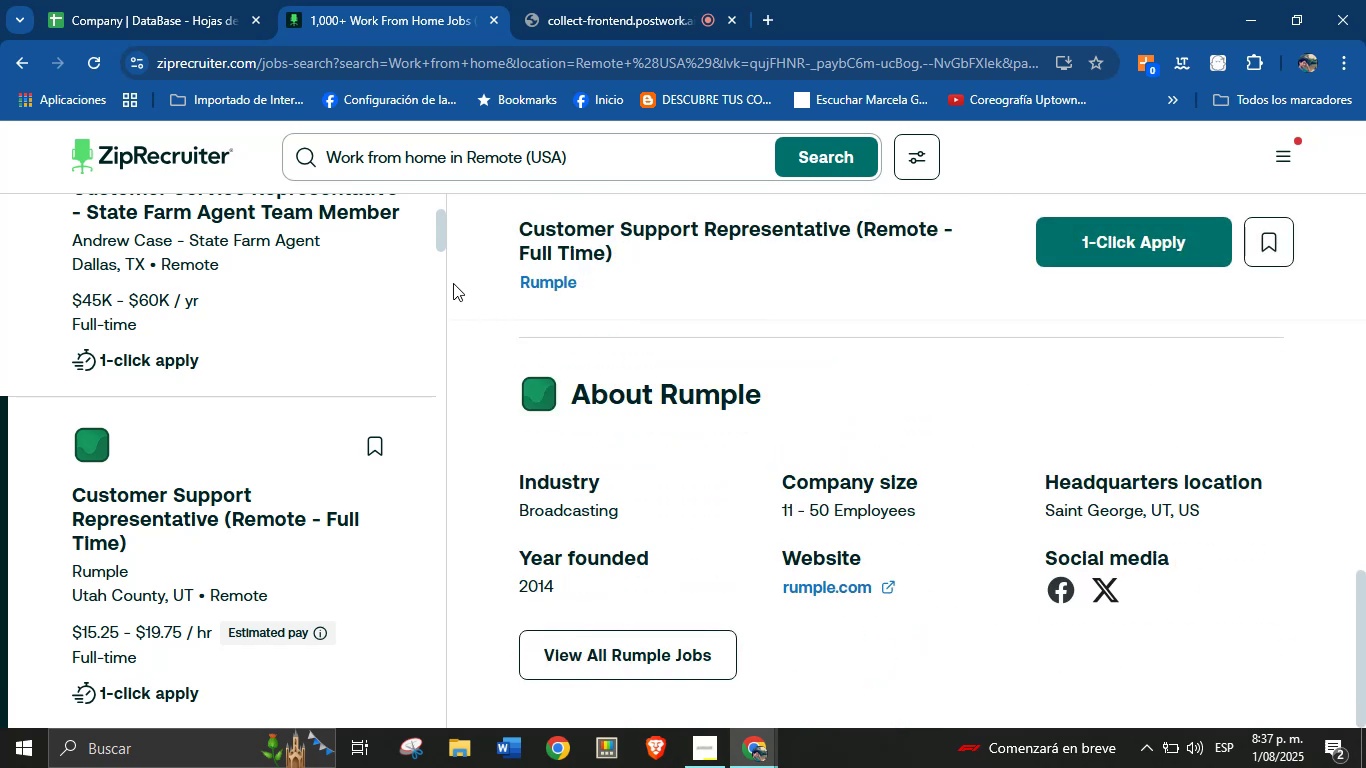 
left_click_drag(start_coordinate=[501, 283], to_coordinate=[594, 283])
 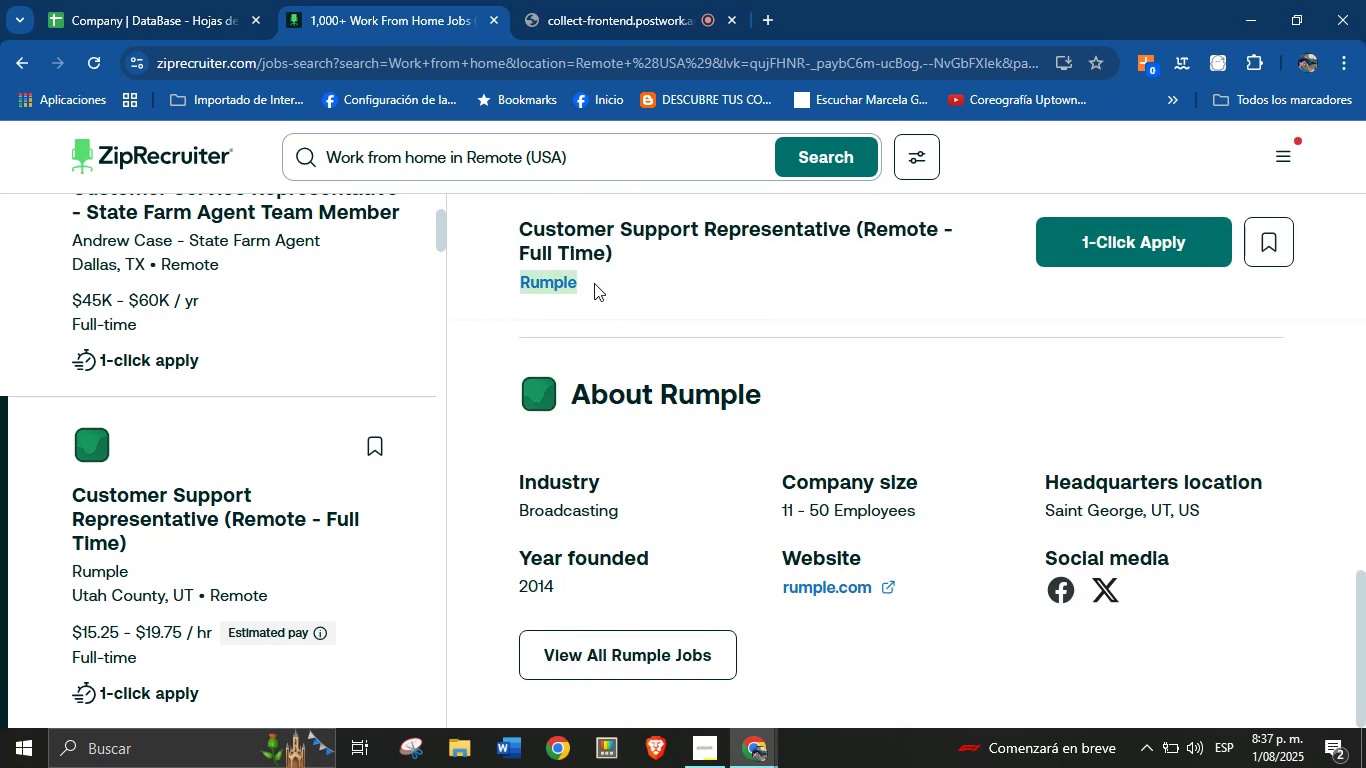 
key(Control+C)
 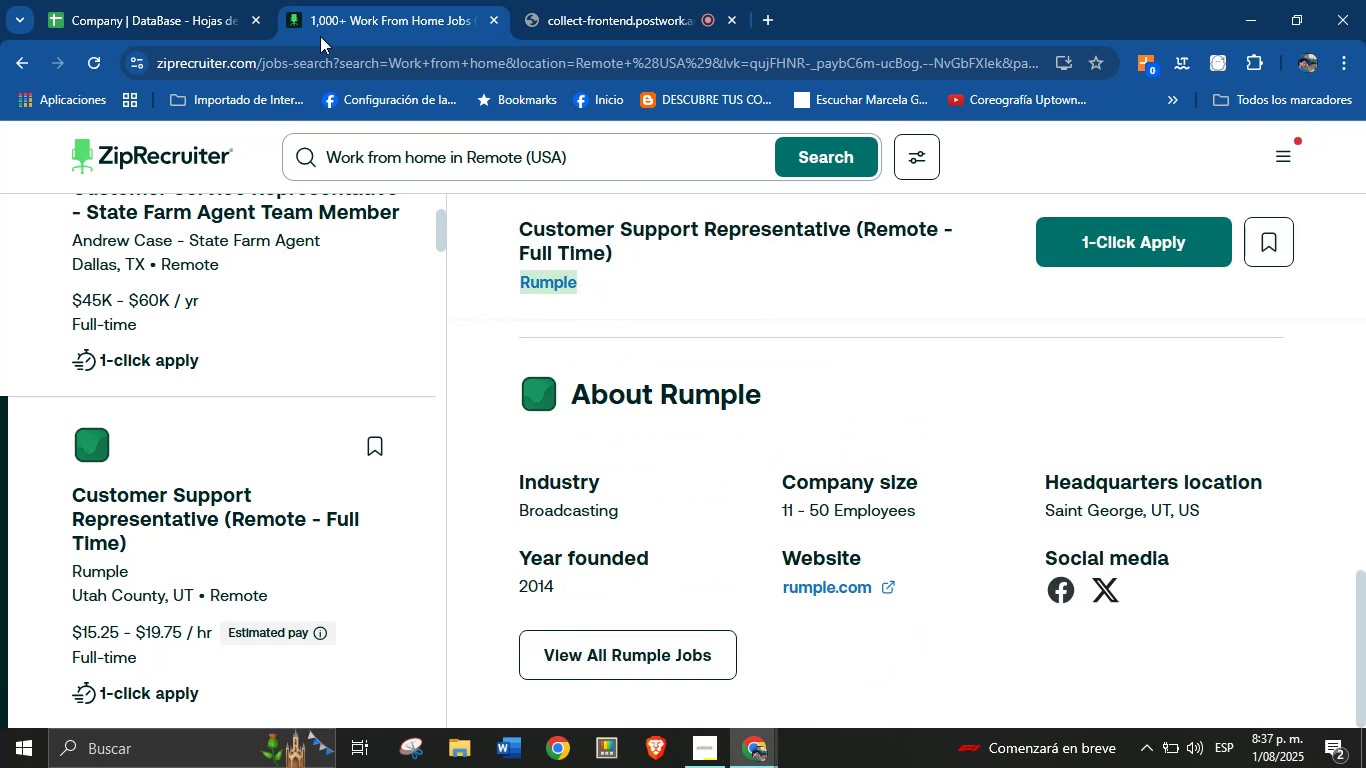 
left_click([229, 0])
 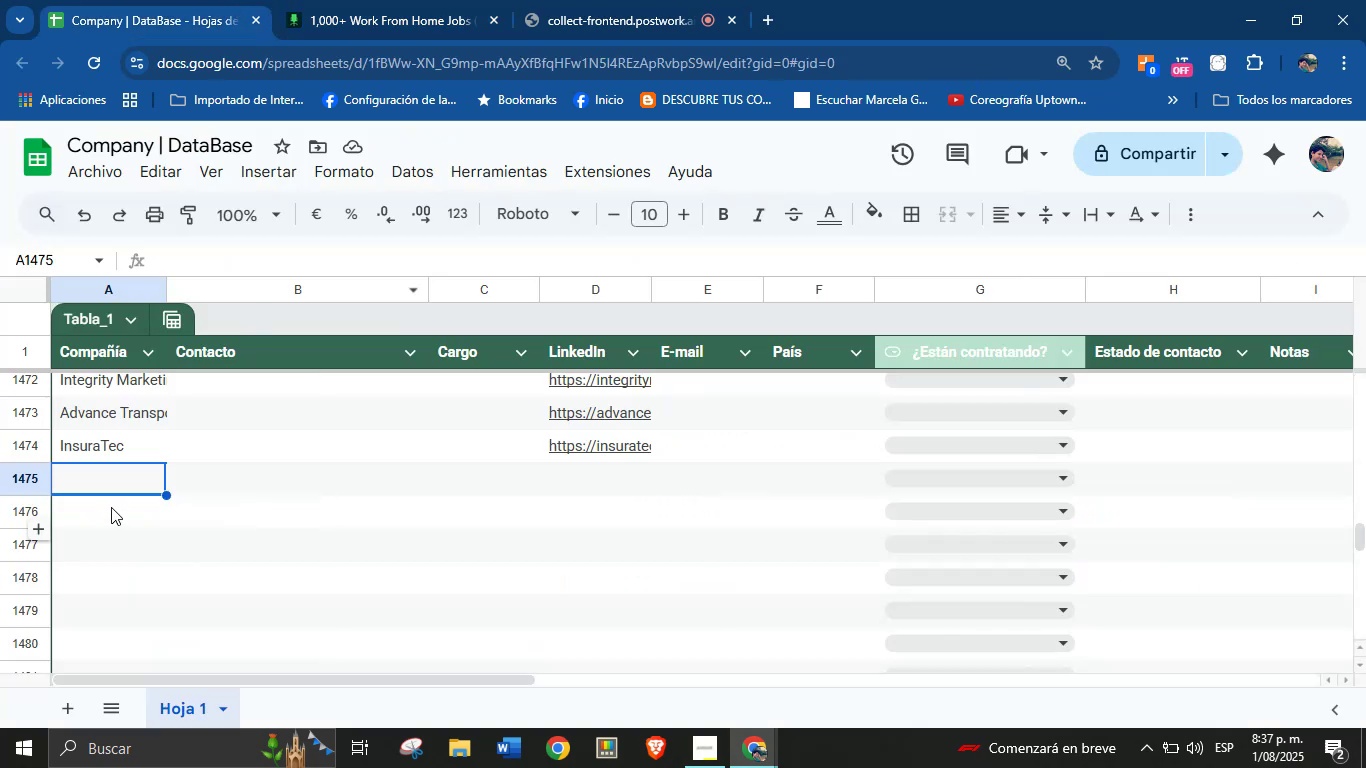 
left_click([119, 485])
 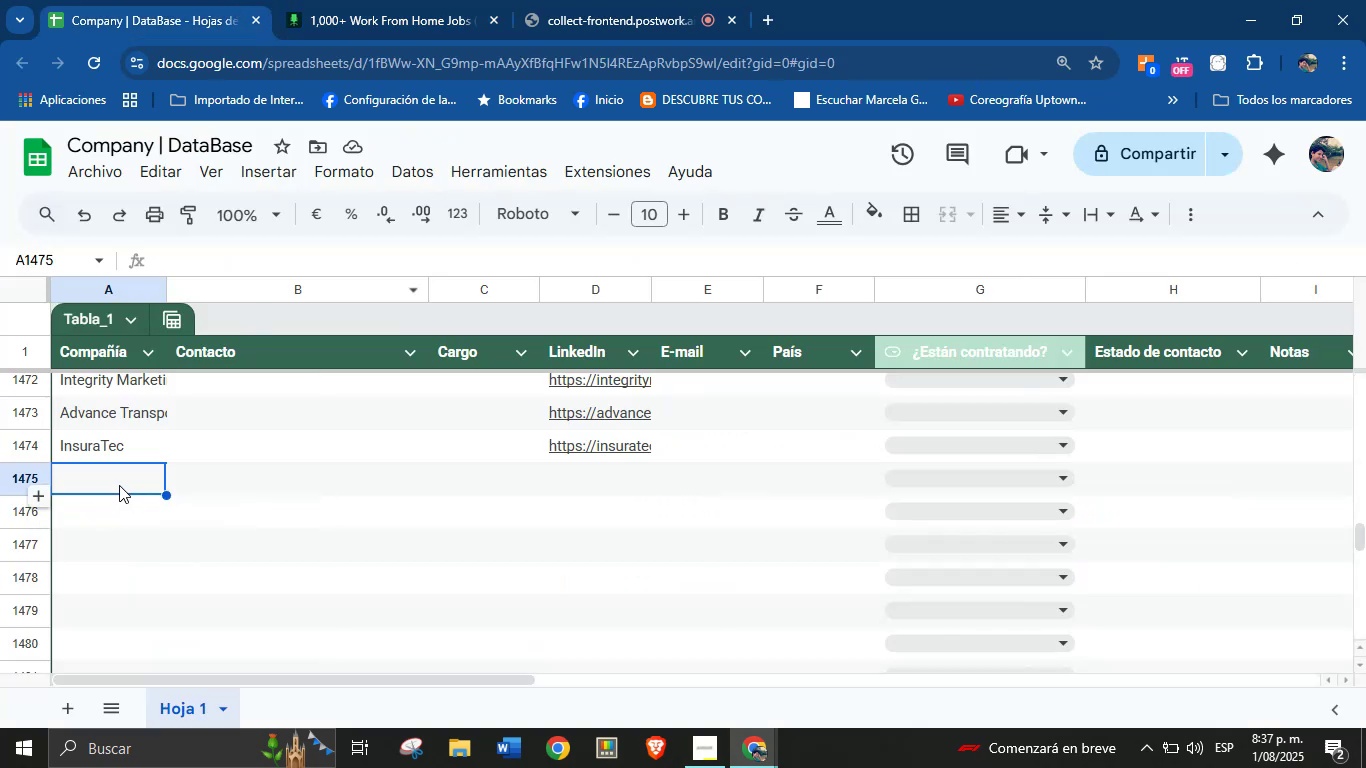 
key(Control+V)
 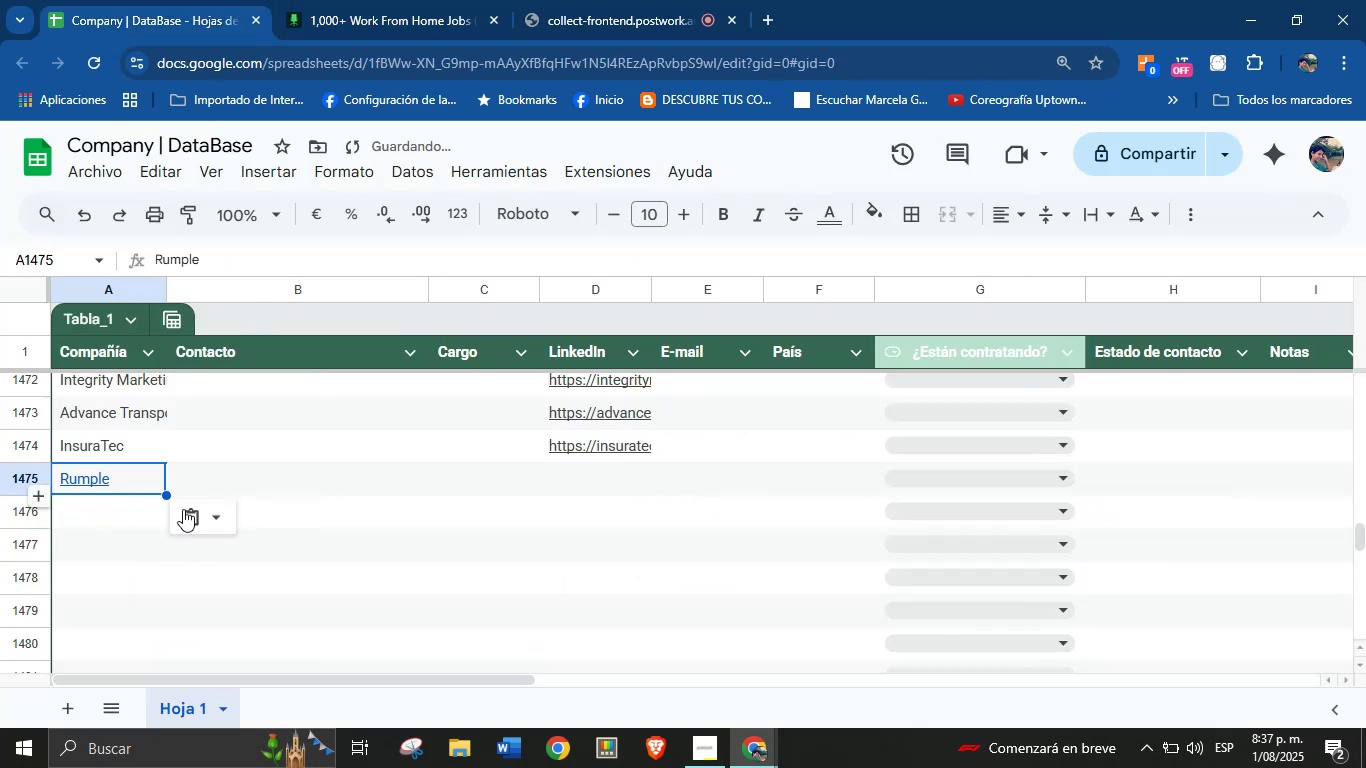 
left_click([208, 514])
 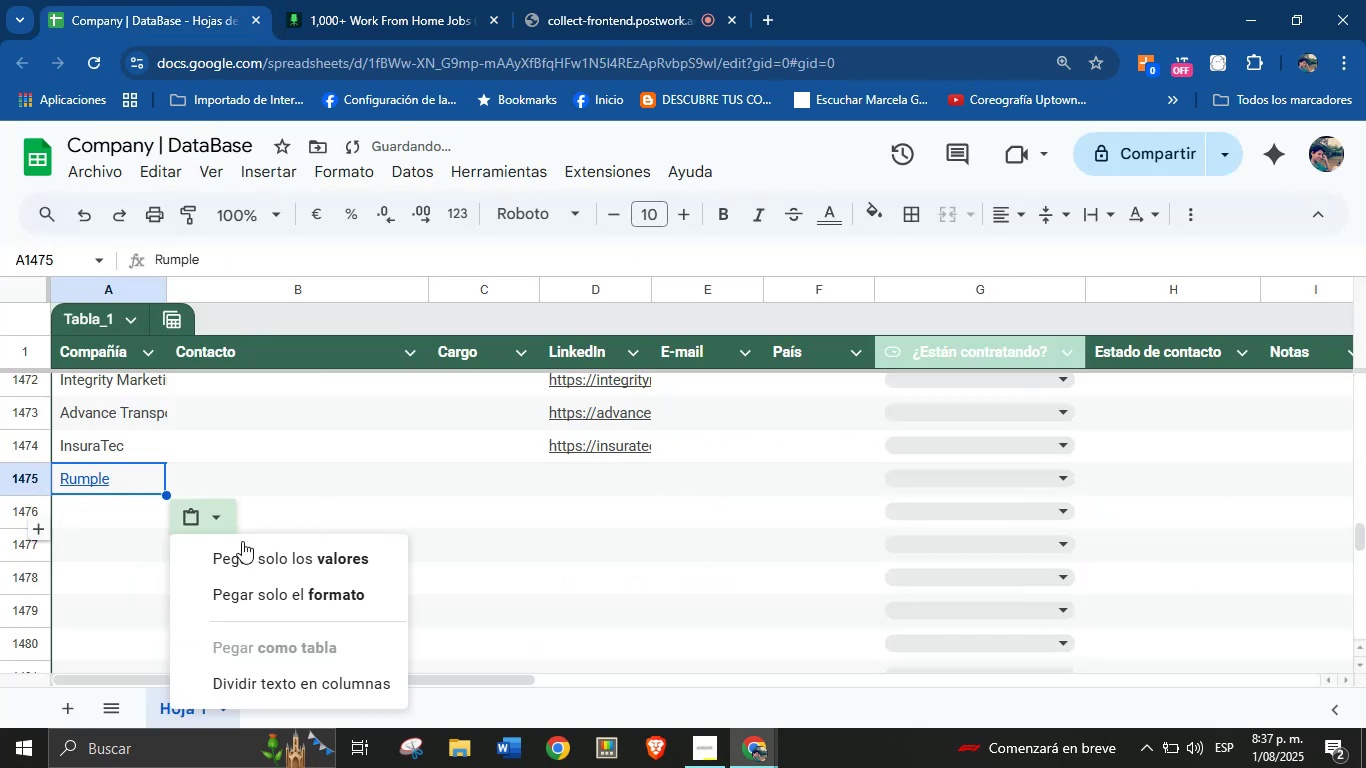 
left_click([246, 550])
 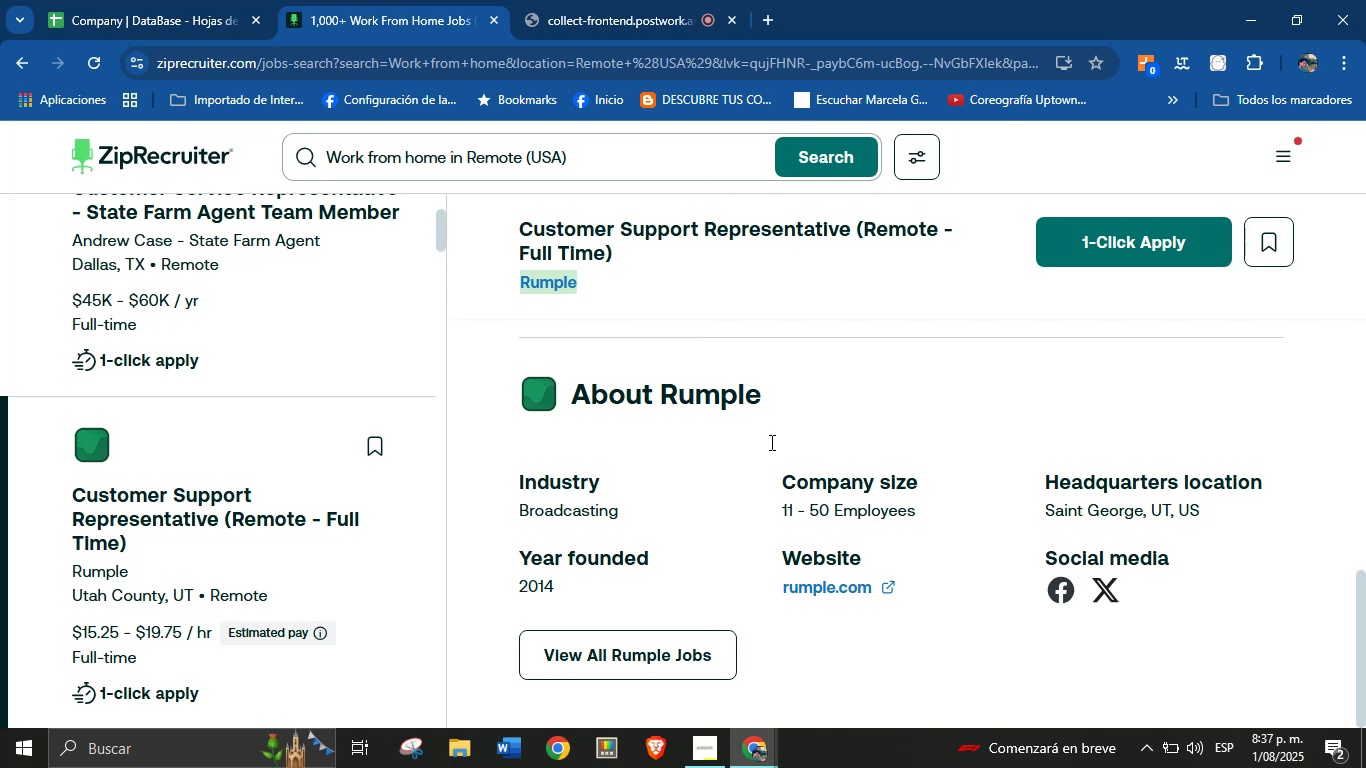 
right_click([804, 580])
 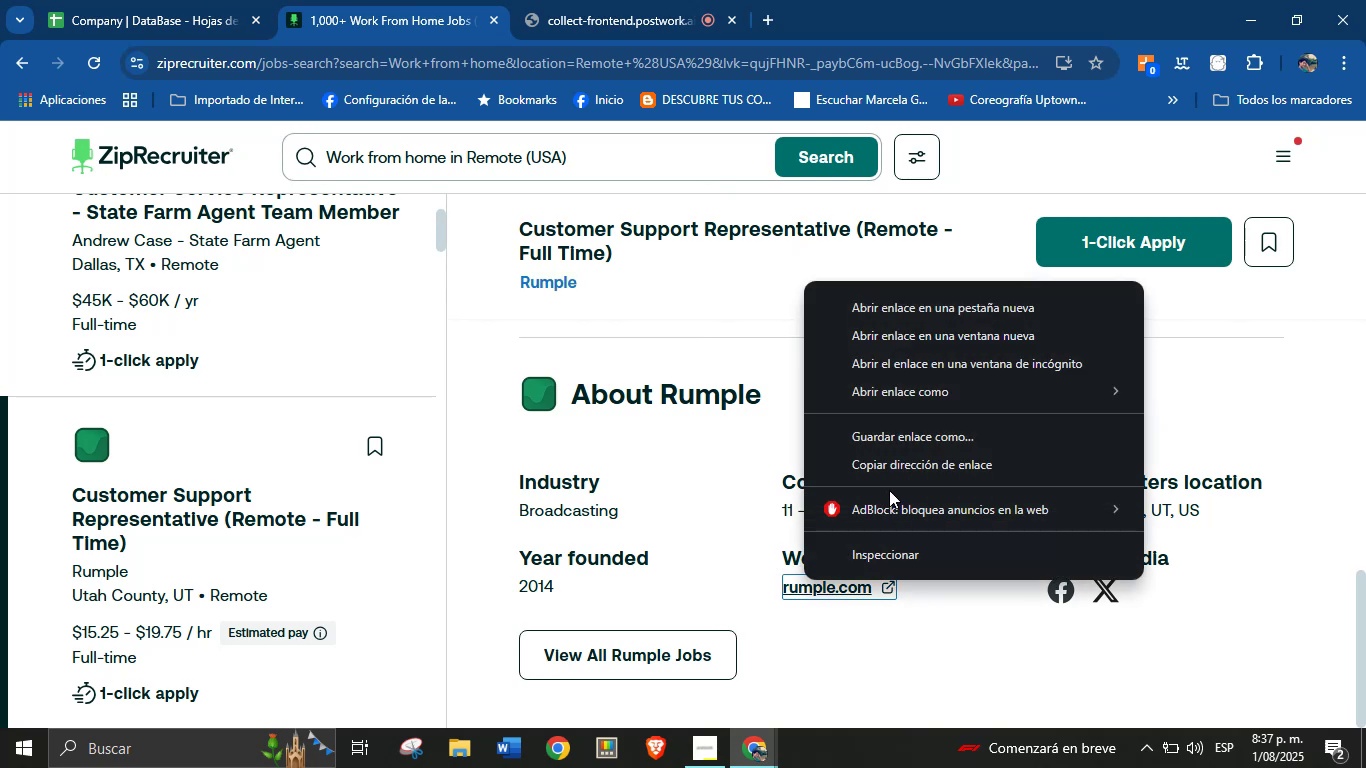 
left_click([897, 465])
 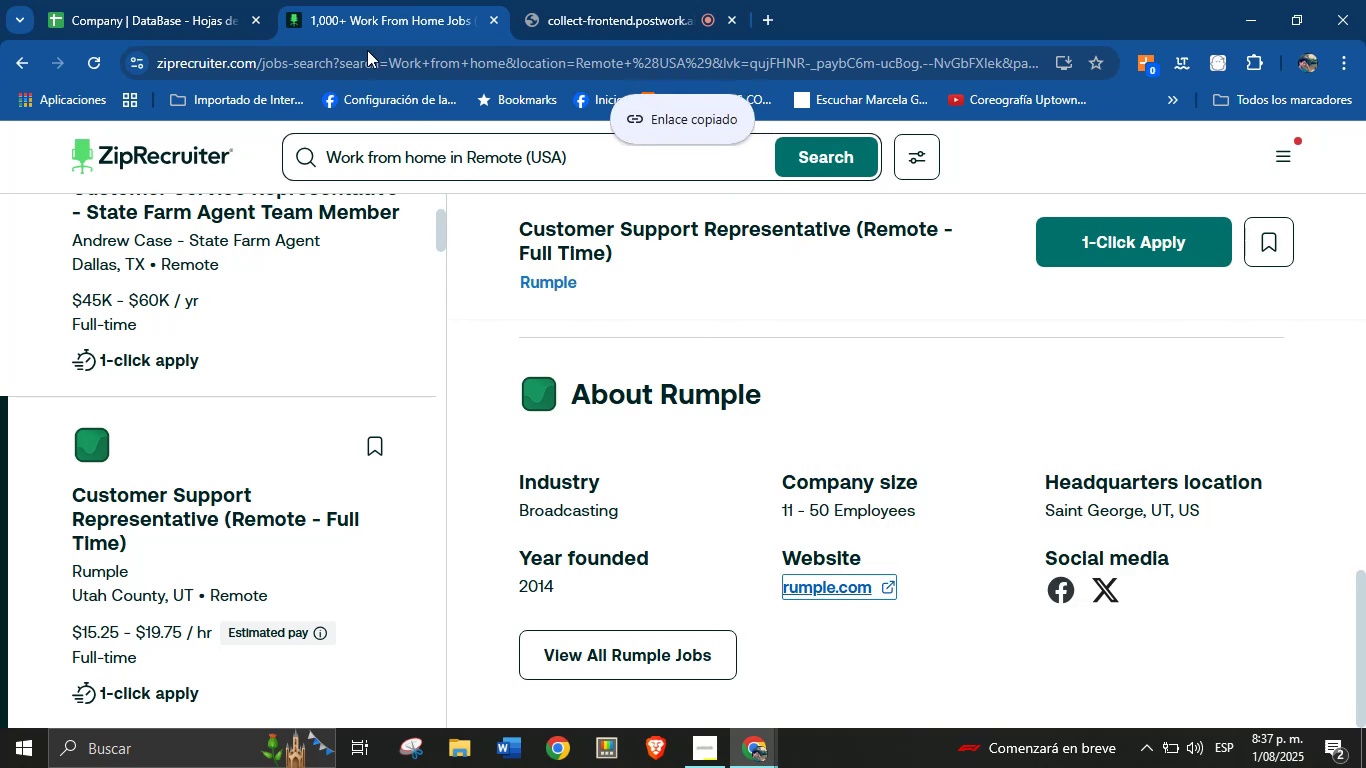 
left_click_drag(start_coordinate=[238, 0], to_coordinate=[232, 0])
 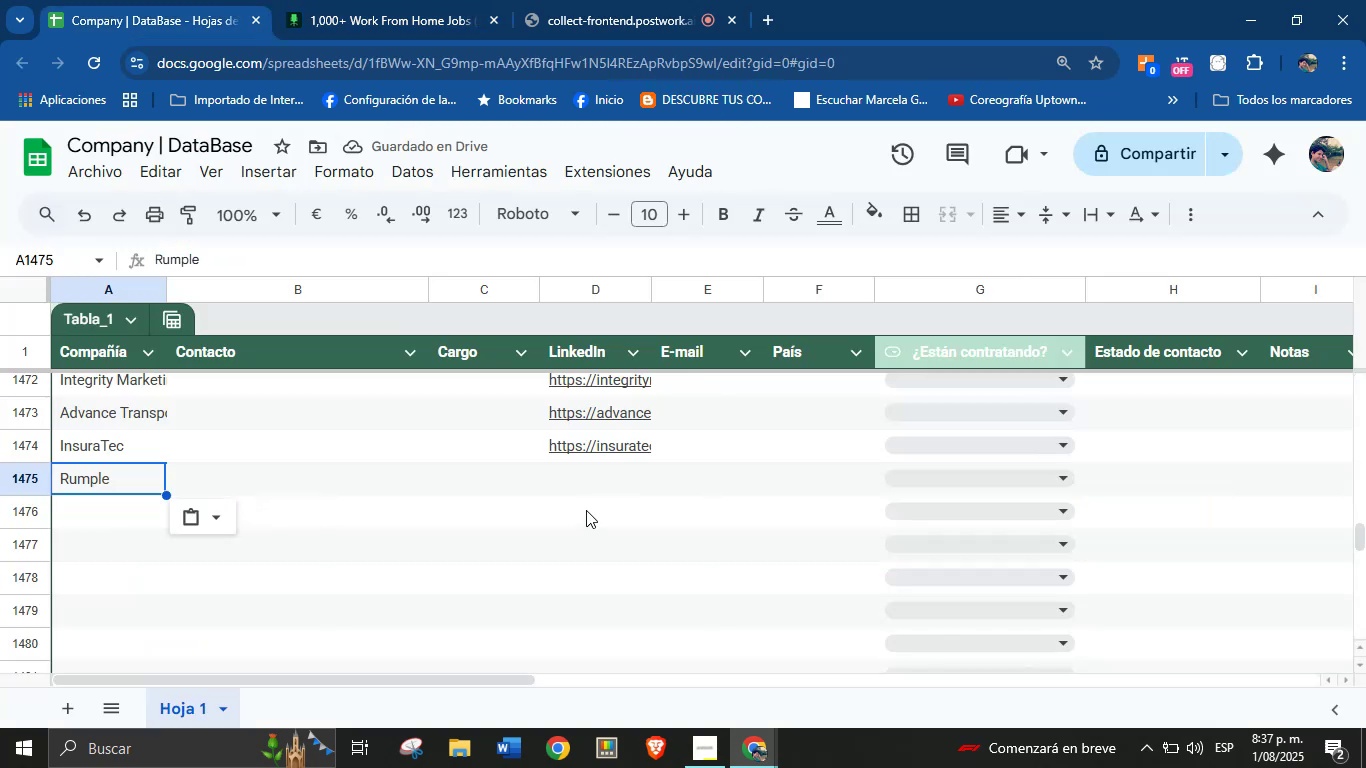 
key(Control+V)
 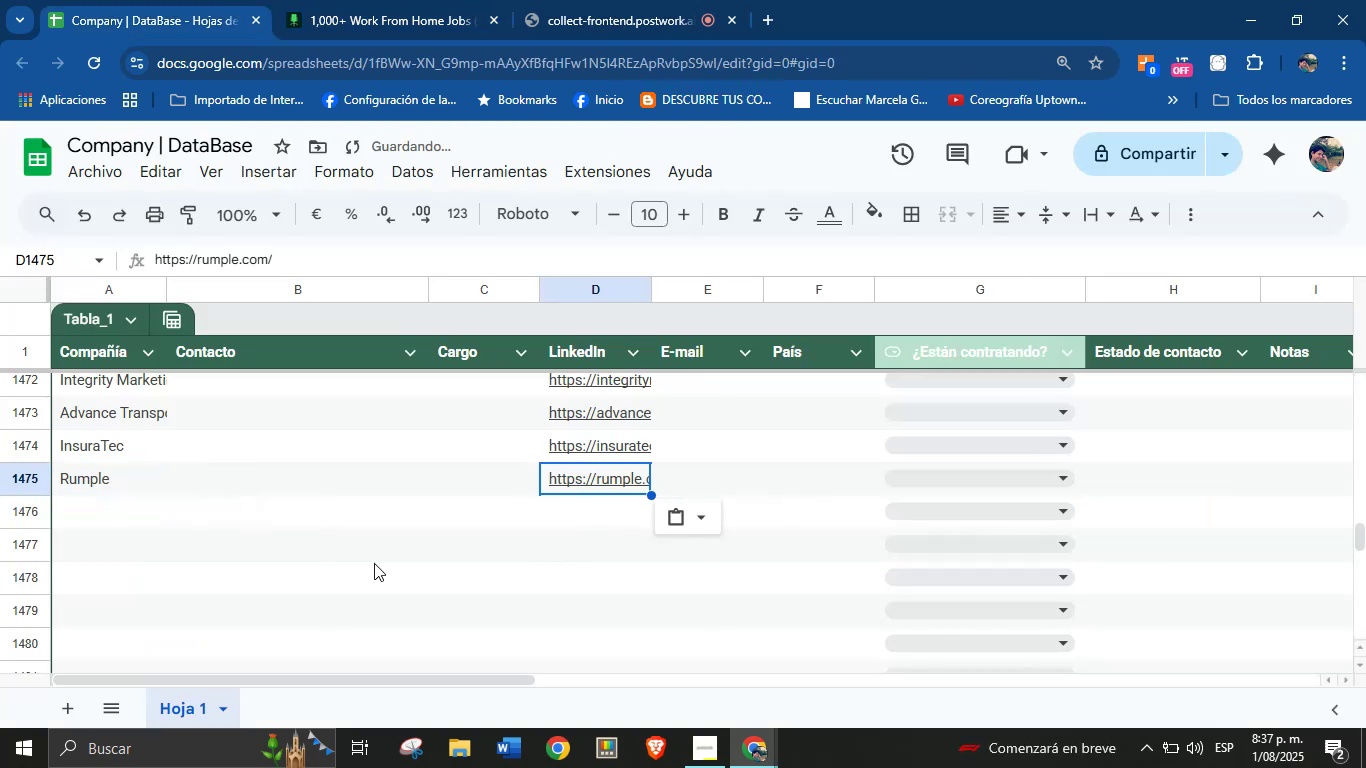 
left_click([388, 0])
 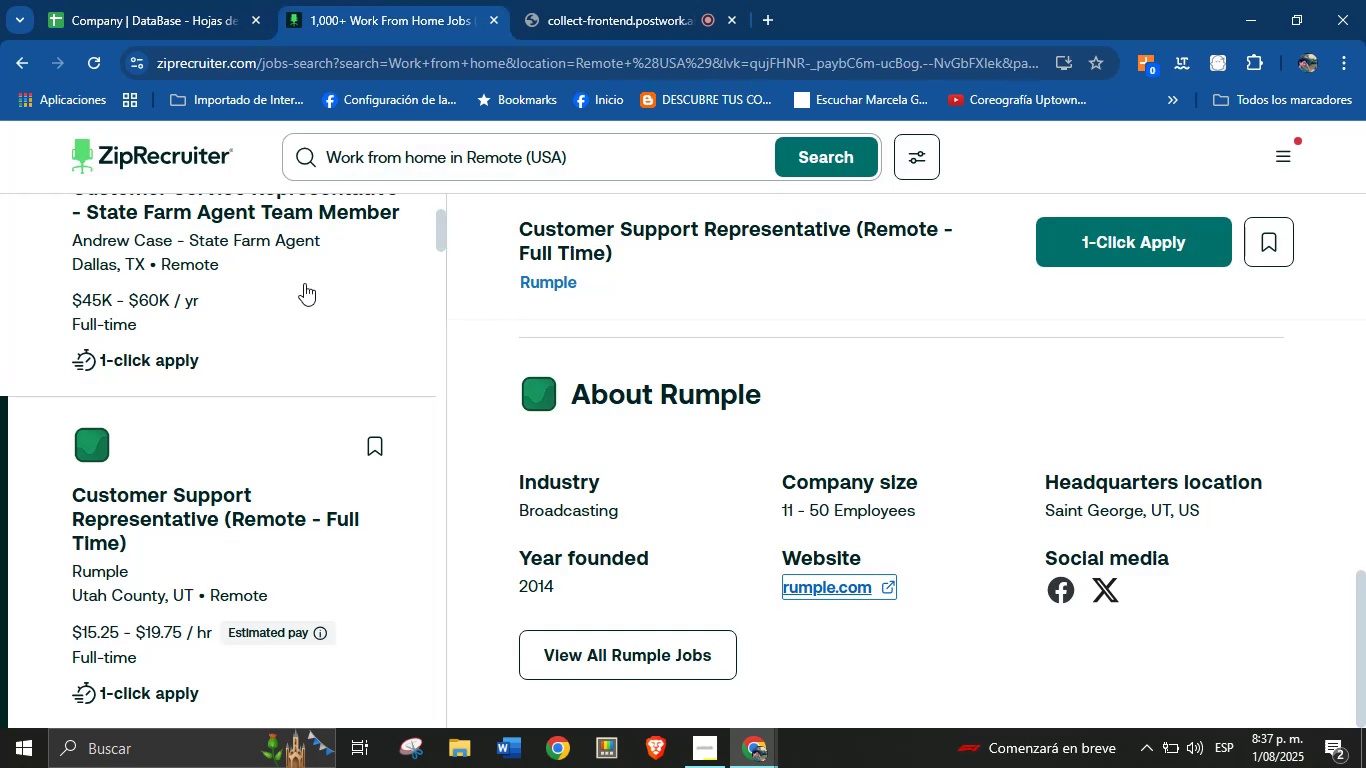 
scroll: coordinate [728, 538], scroll_direction: down, amount: 201.0
 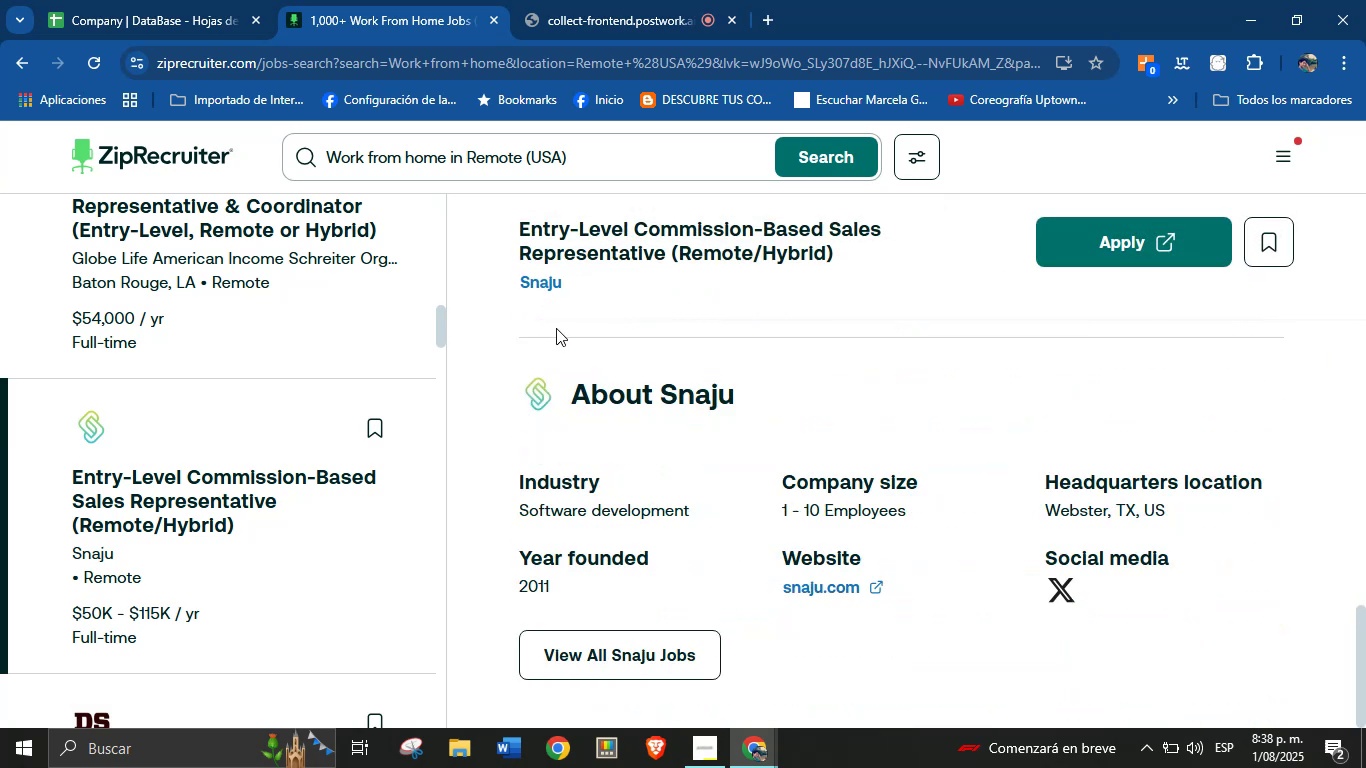 
left_click_drag(start_coordinate=[505, 288], to_coordinate=[572, 299])
 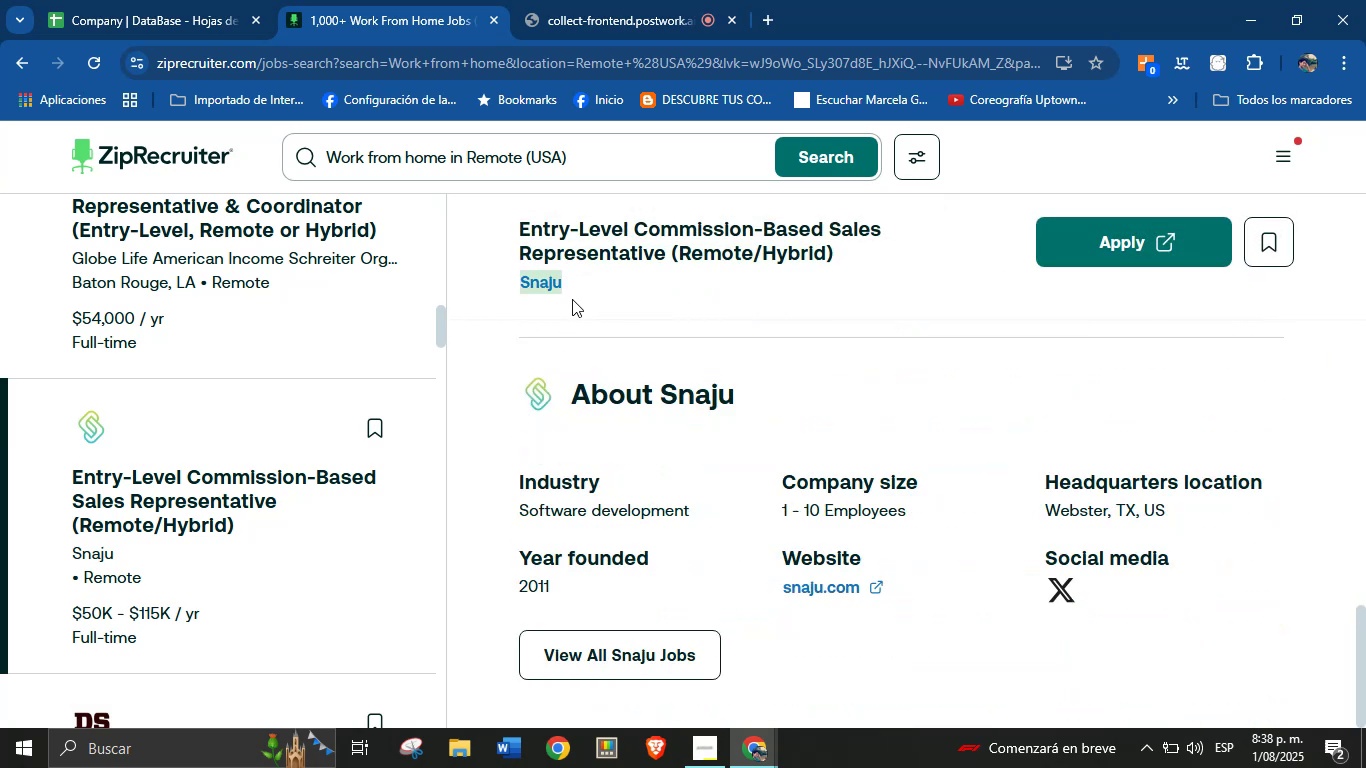 
key(Control+C)
 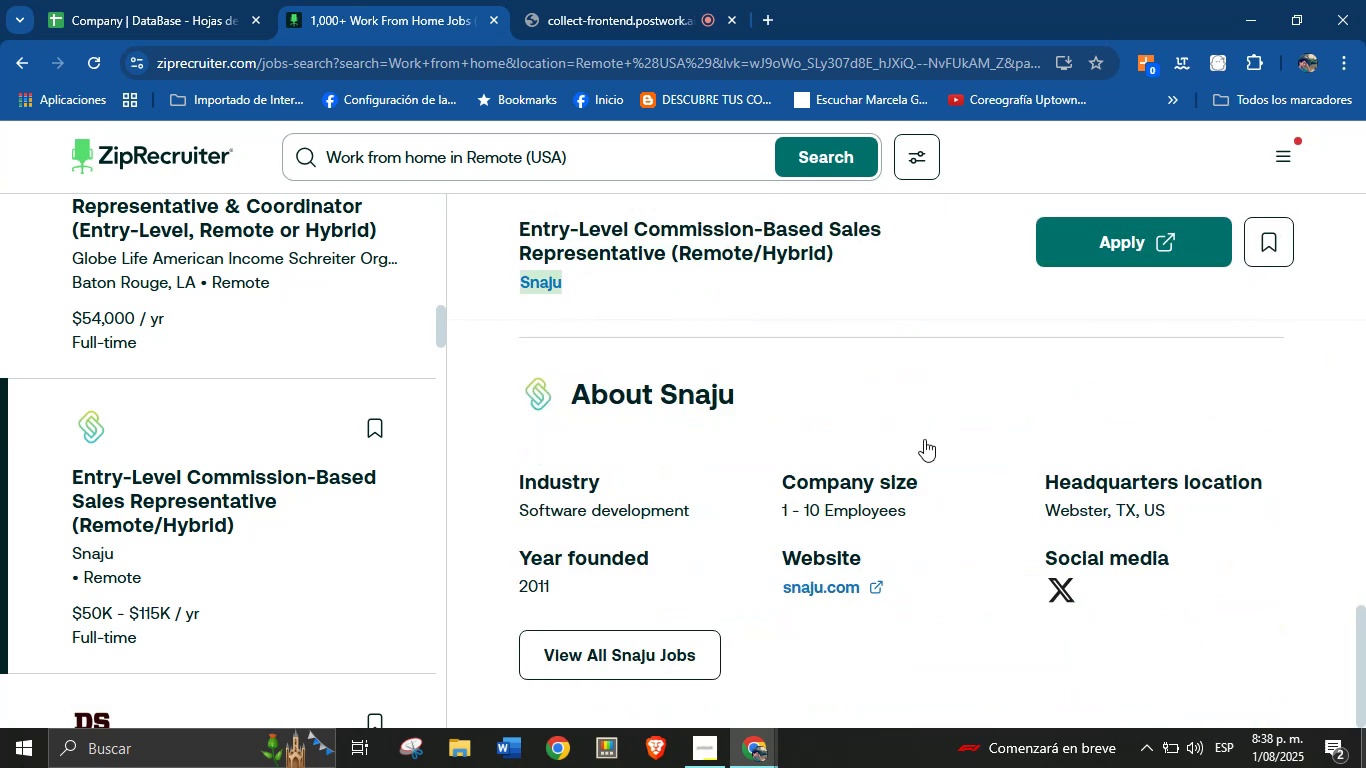 
left_click([105, 0])
 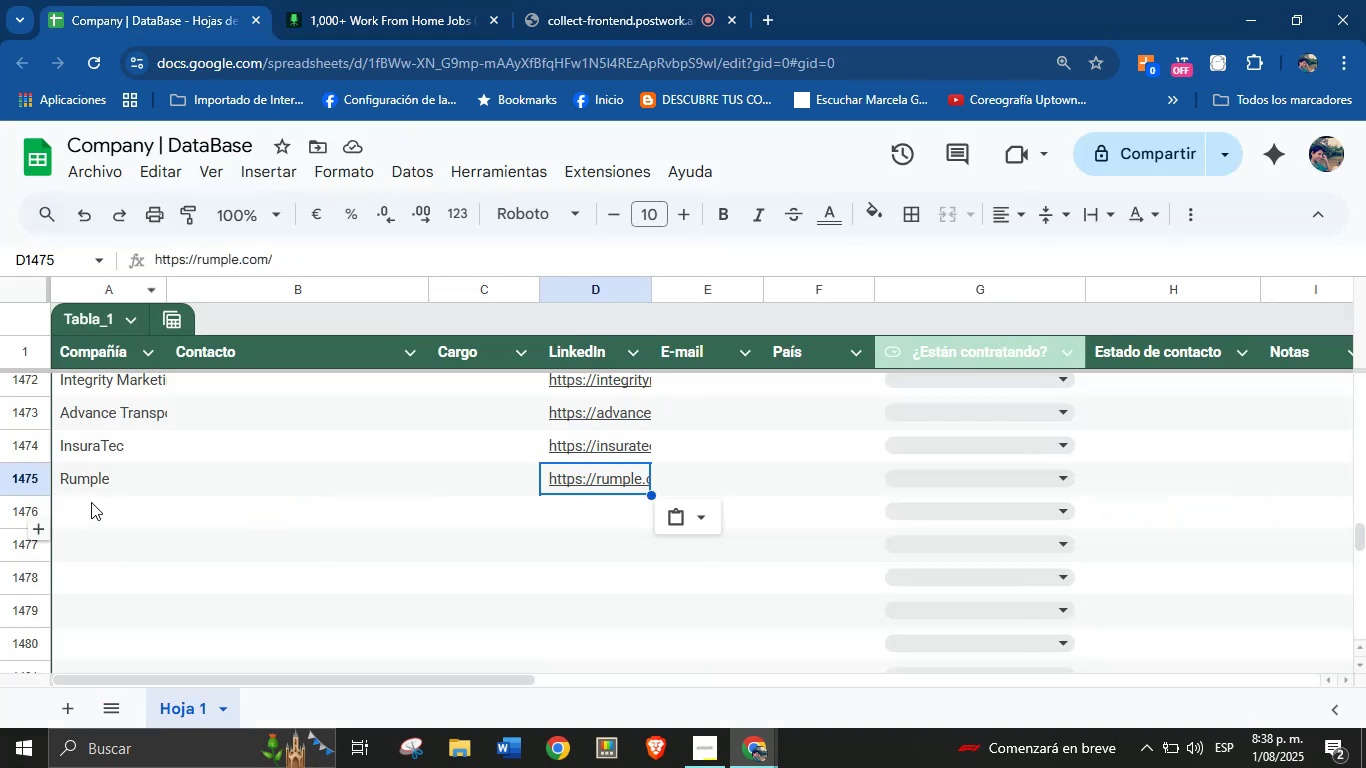 
key(Control+V)
 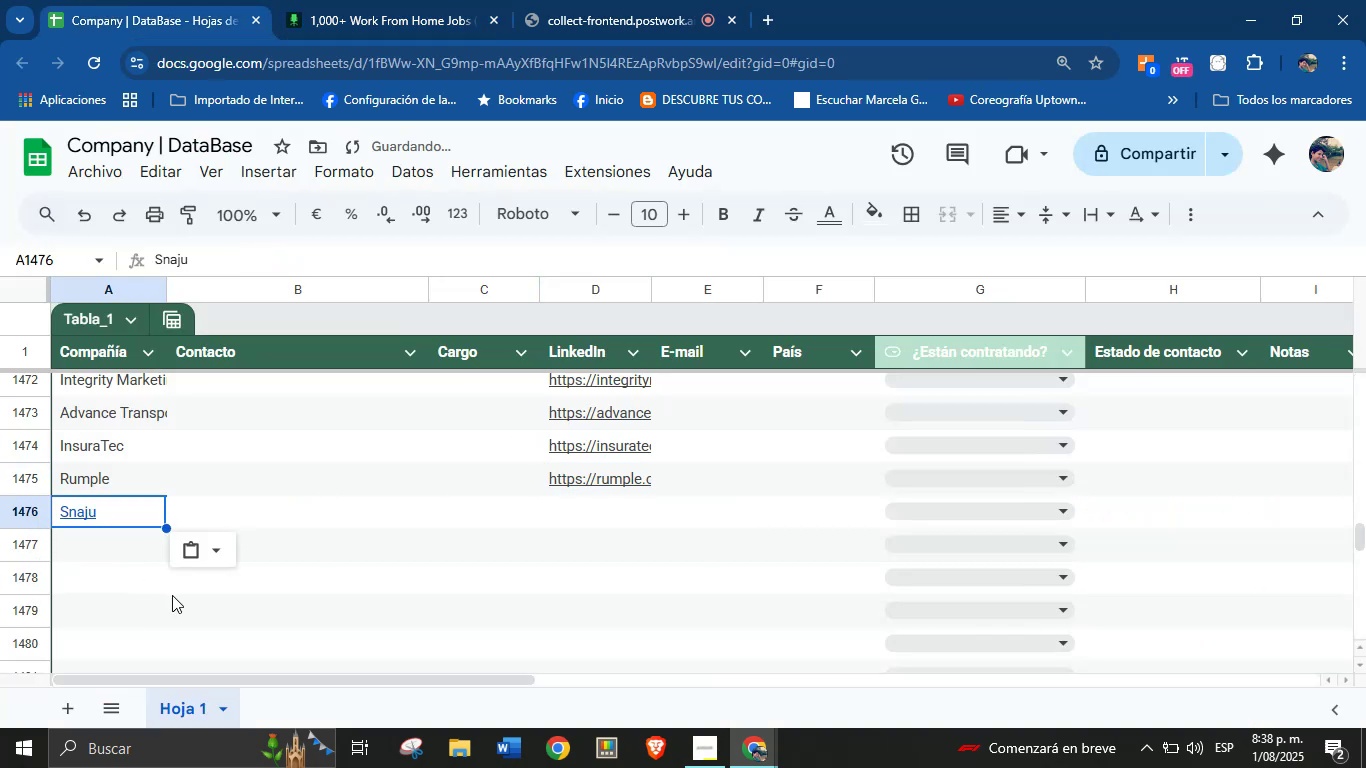 
left_click([199, 554])
 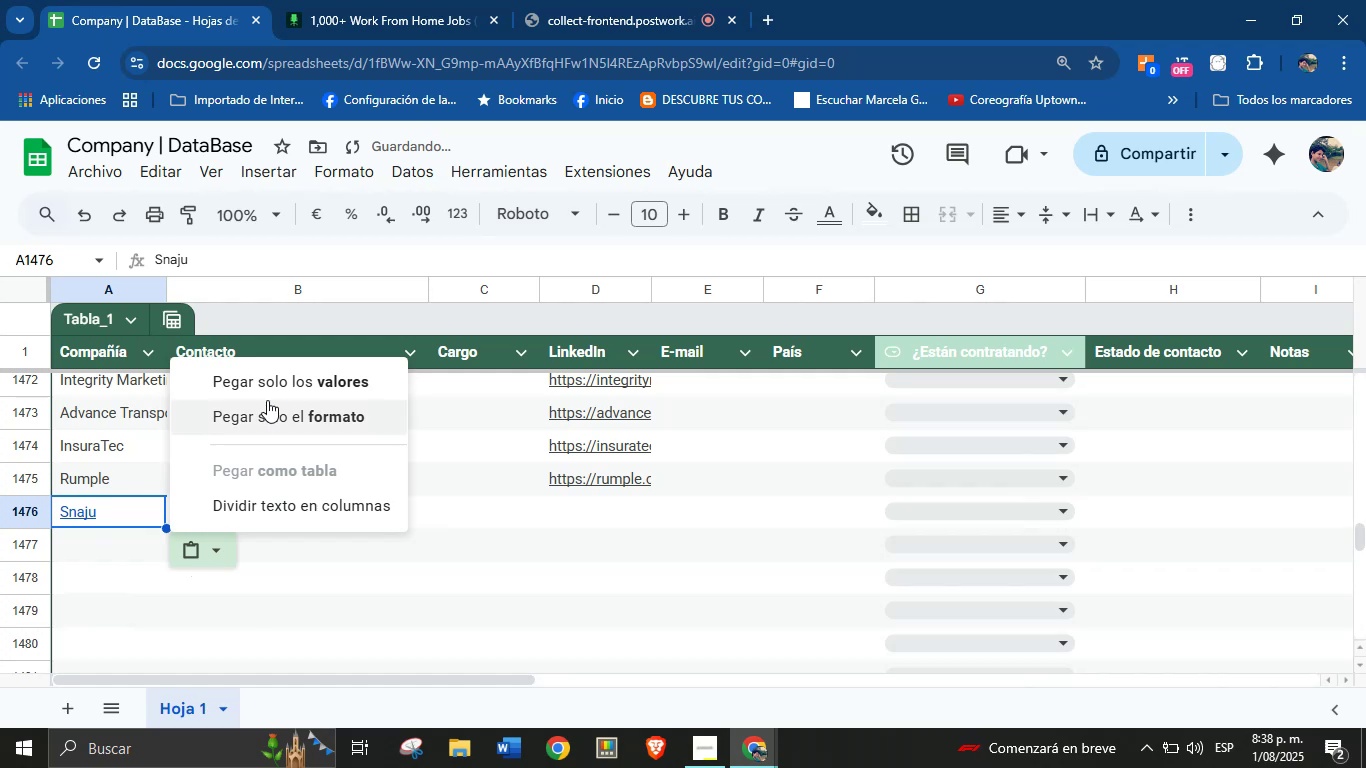 
left_click([281, 381])
 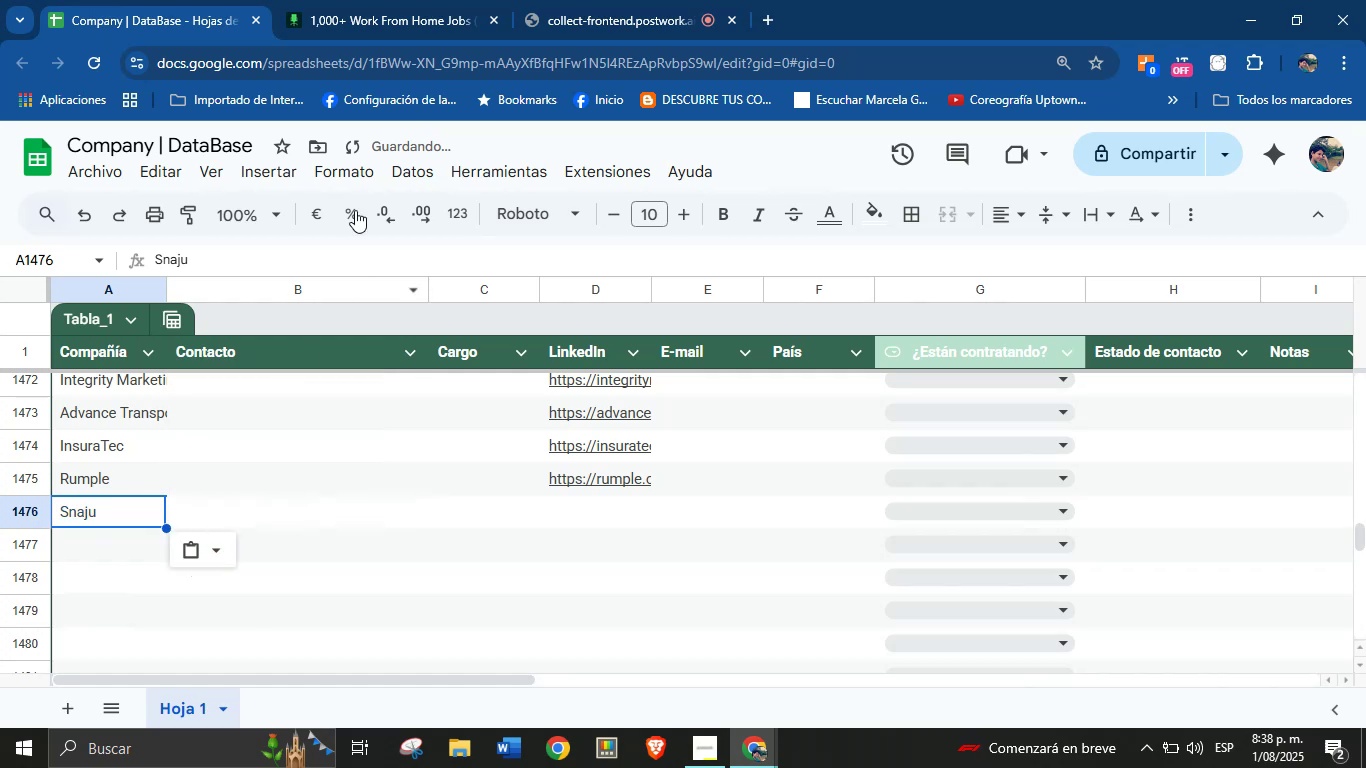 
left_click([364, 0])
 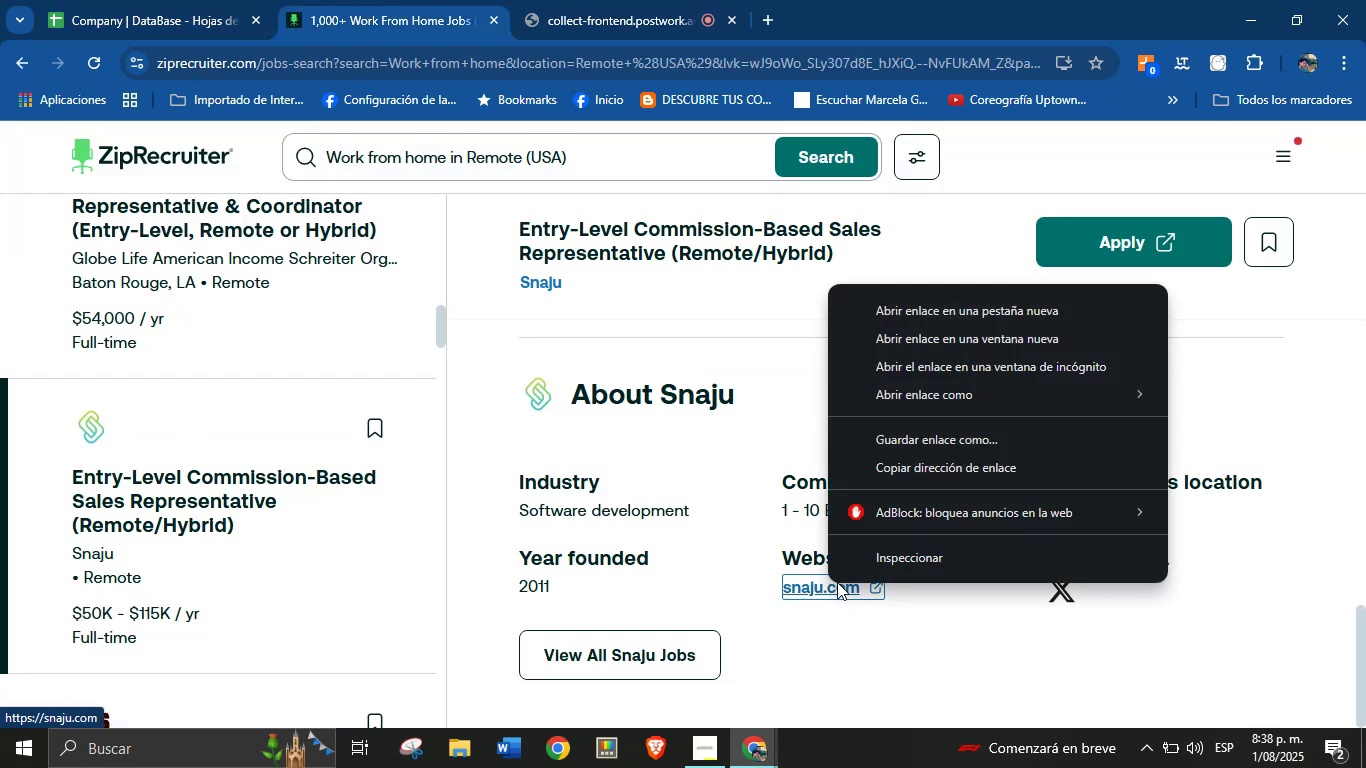 
left_click([943, 464])
 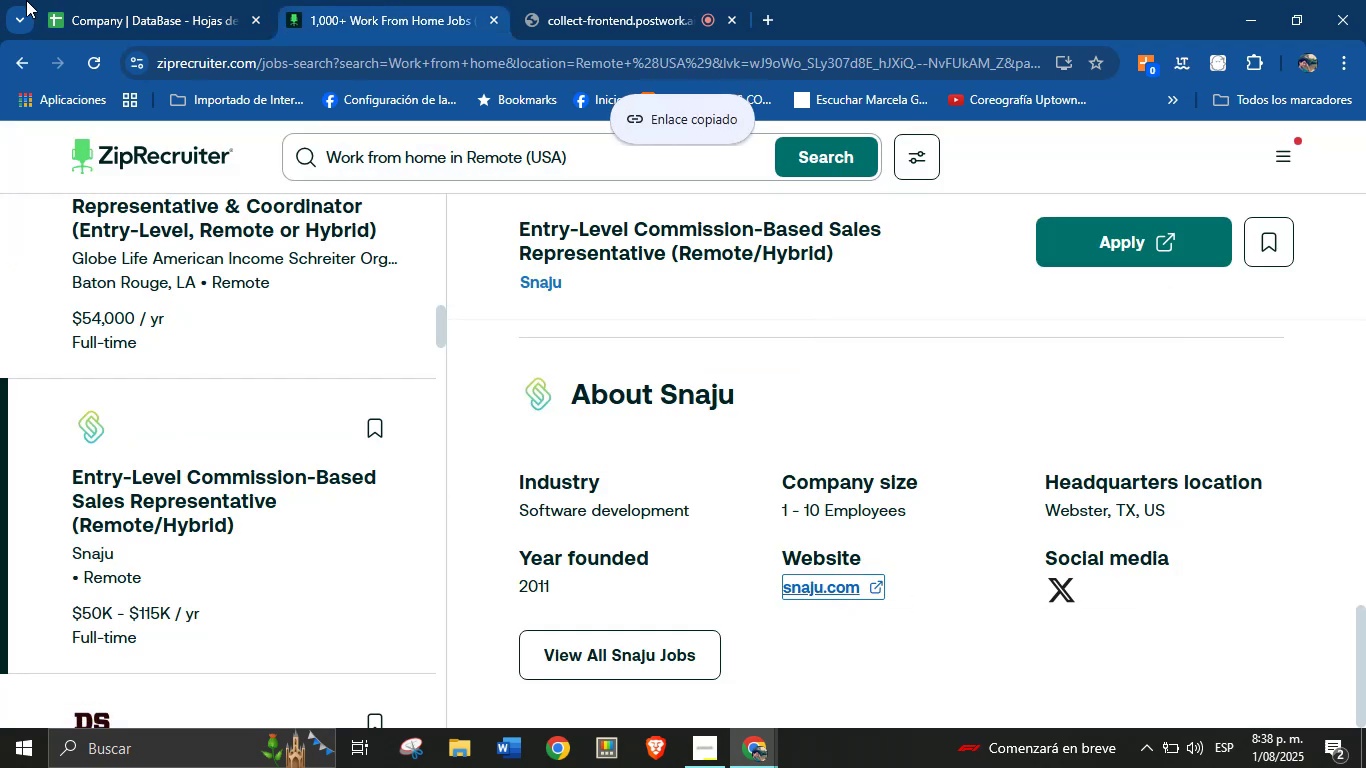 
left_click([98, 0])
 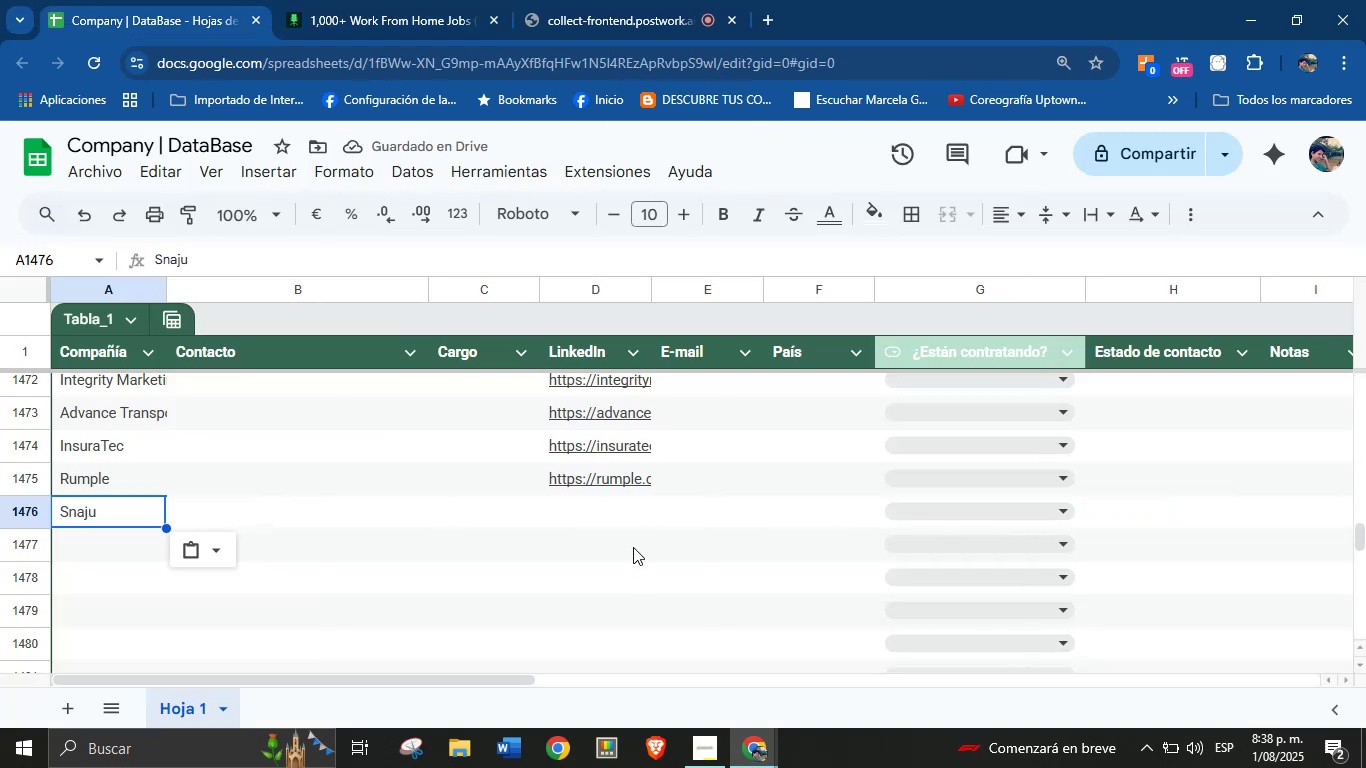 
key(Control+V)
 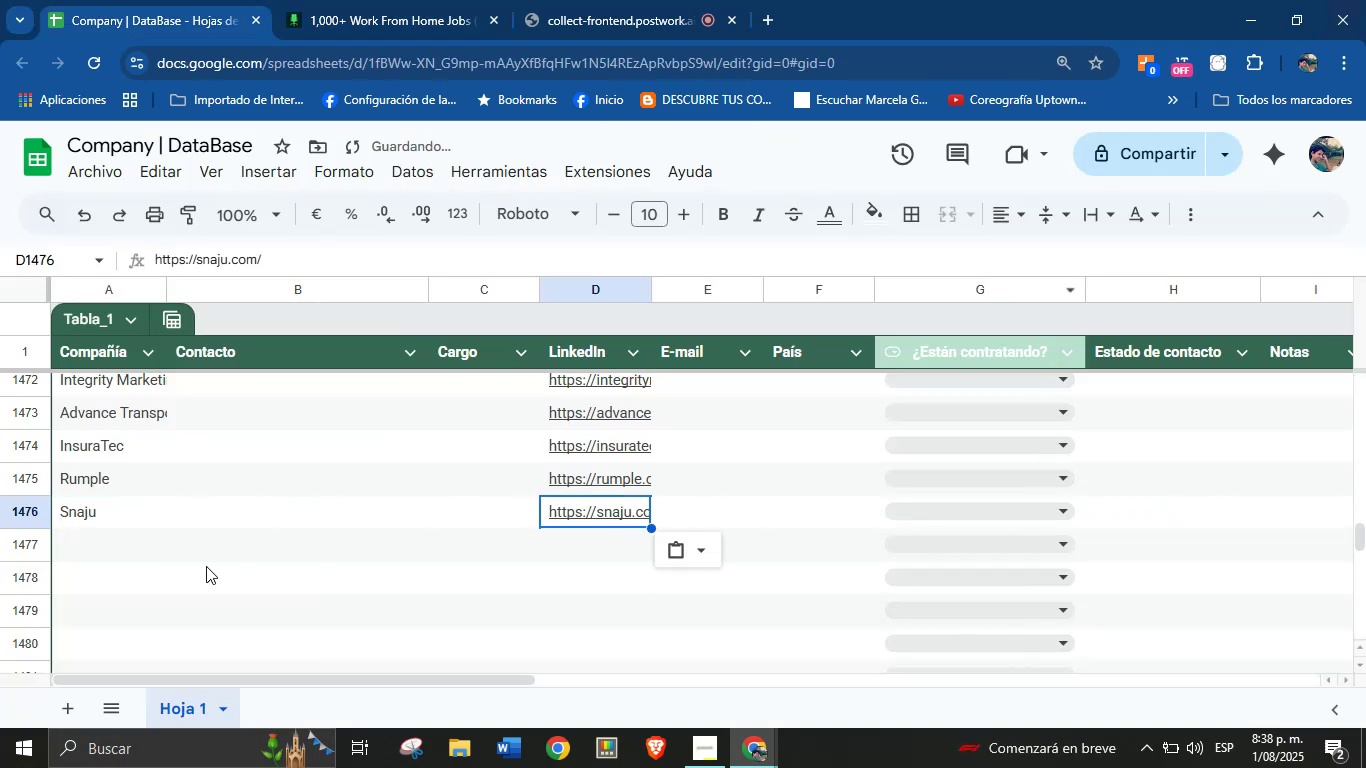 
left_click([98, 537])
 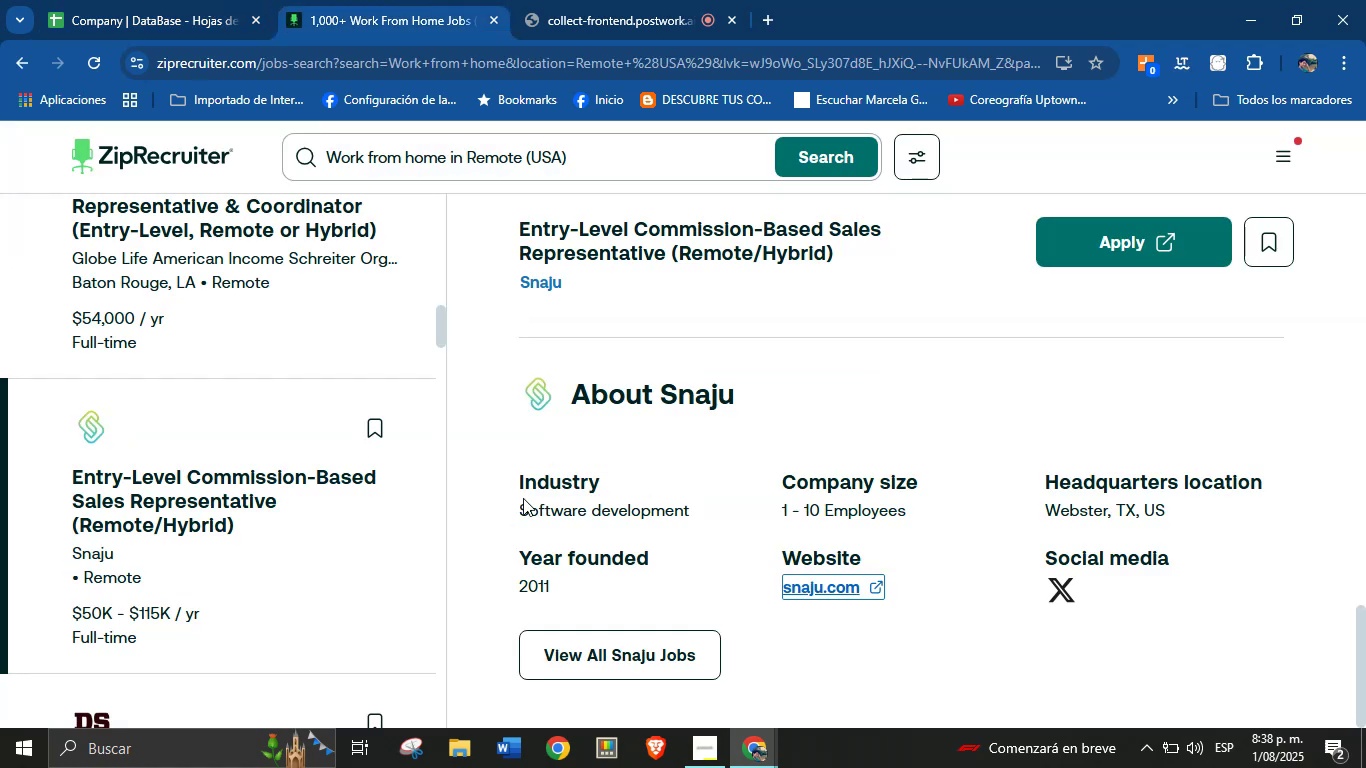 
scroll: coordinate [194, 498], scroll_direction: down, amount: 2.0
 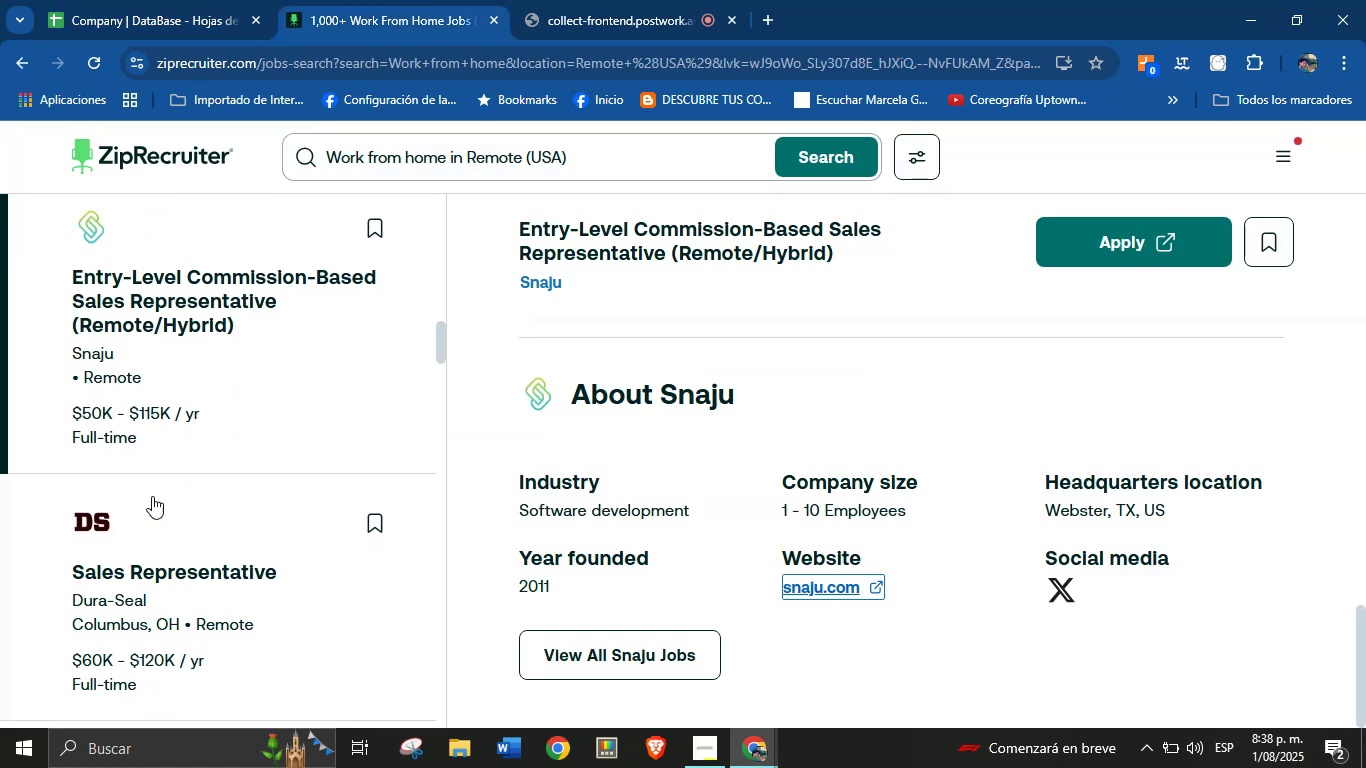 
left_click([121, 508])
 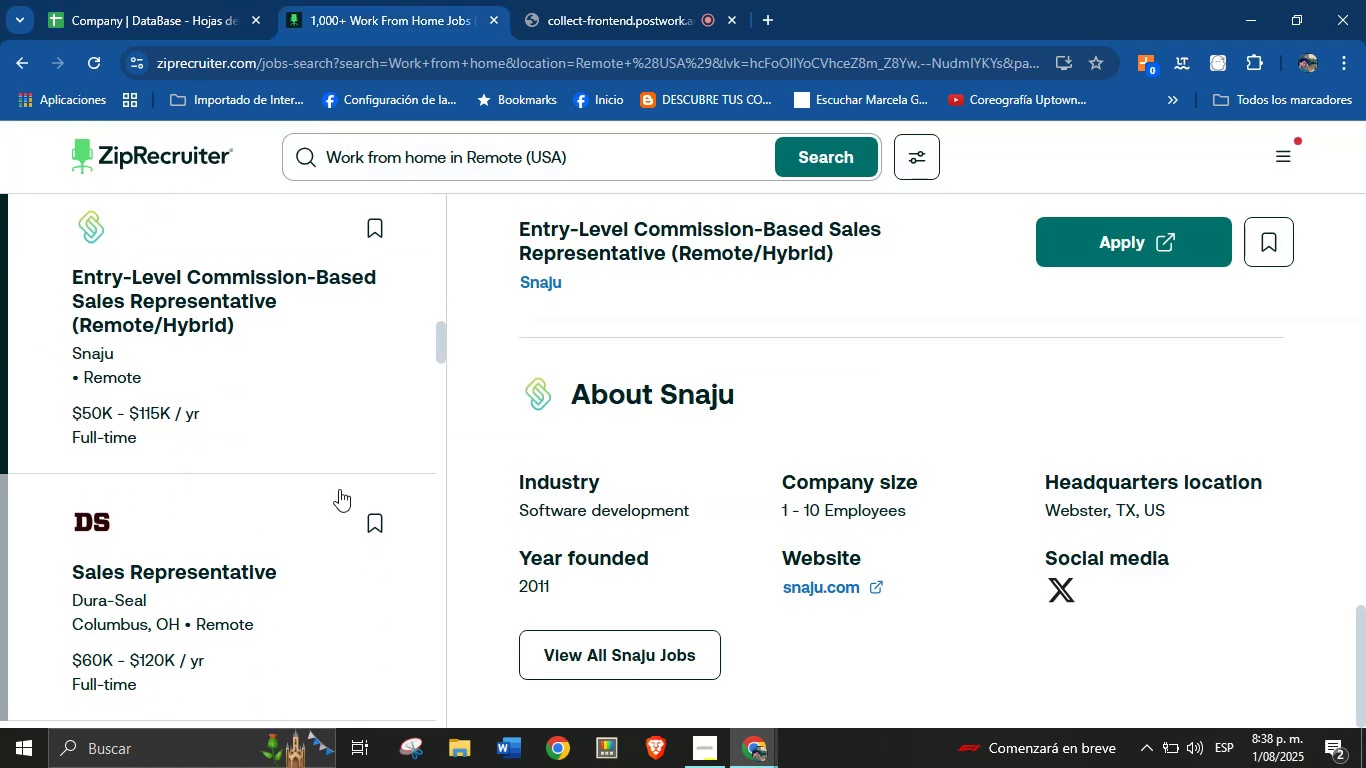 
scroll: coordinate [816, 426], scroll_direction: down, amount: 61.0
 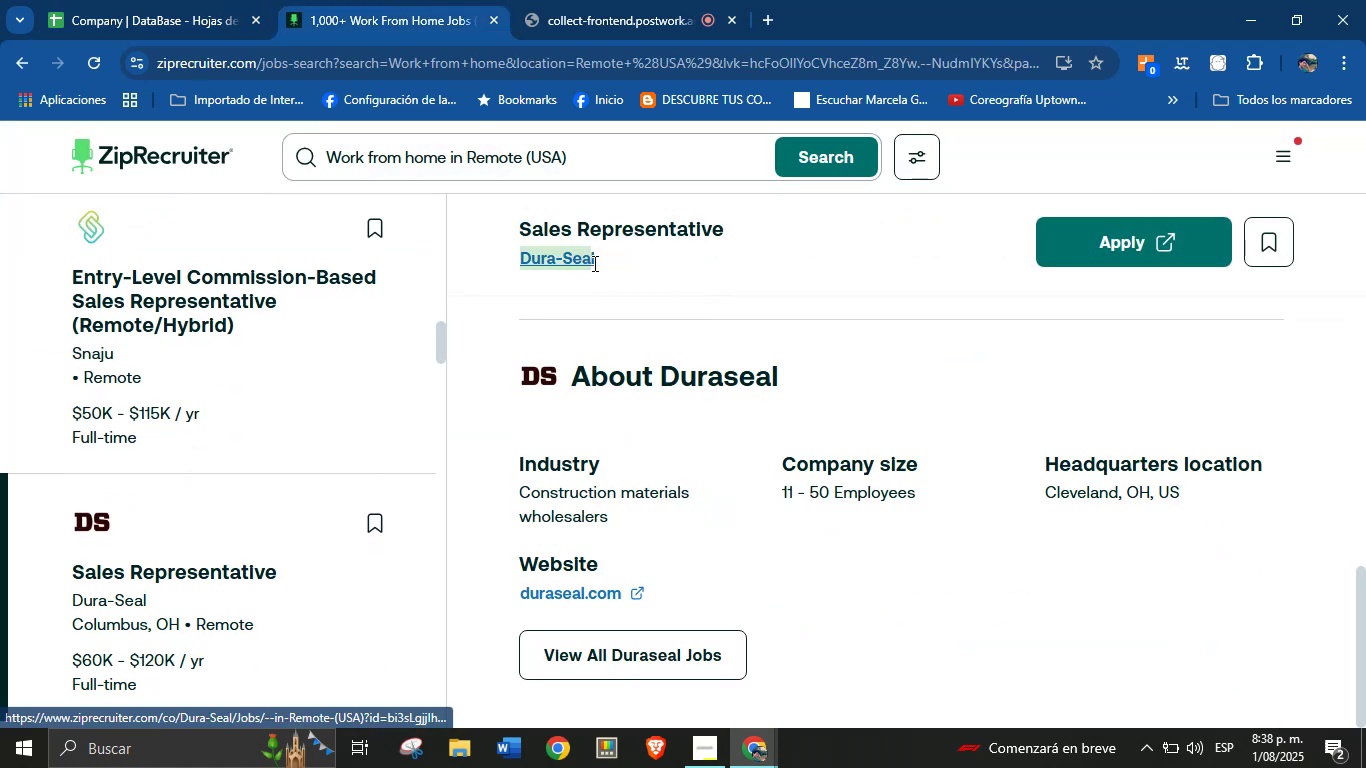 
key(Control+C)
 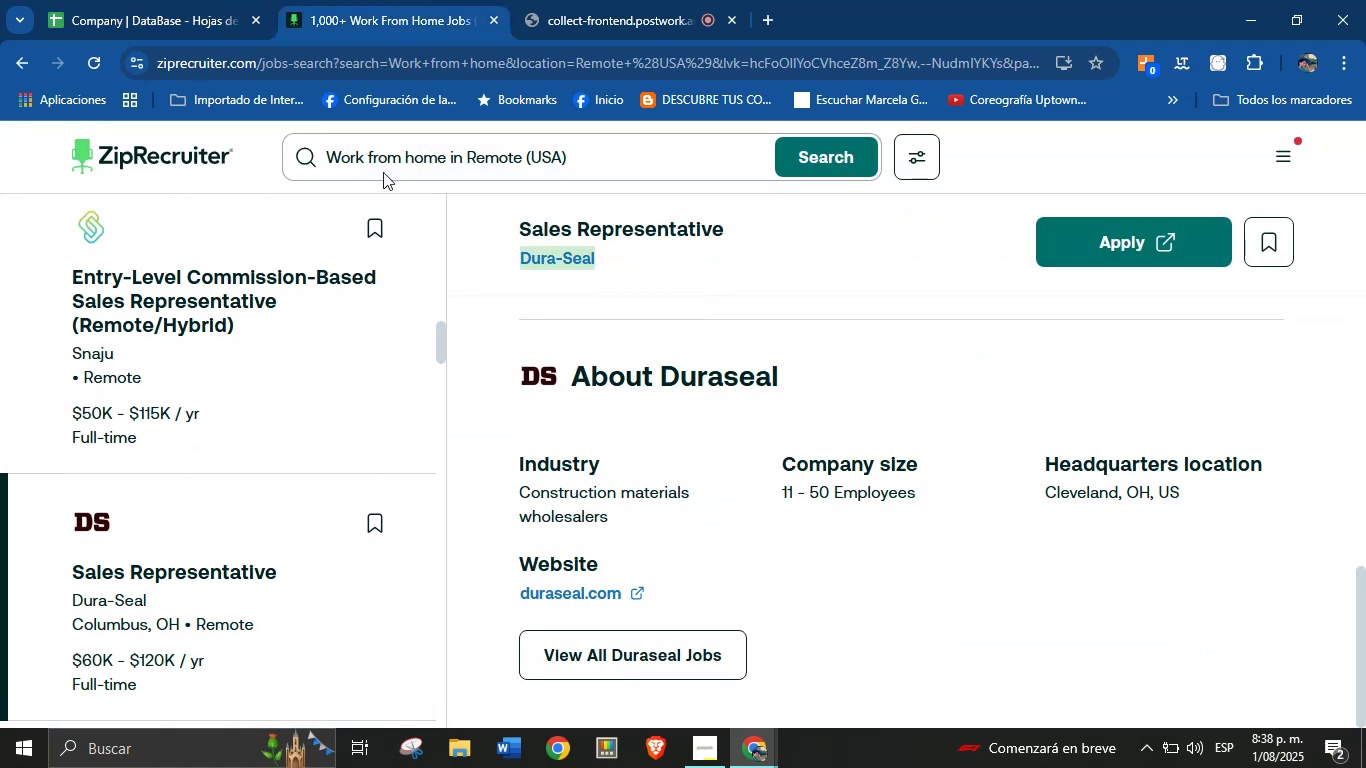 
left_click([195, 0])
 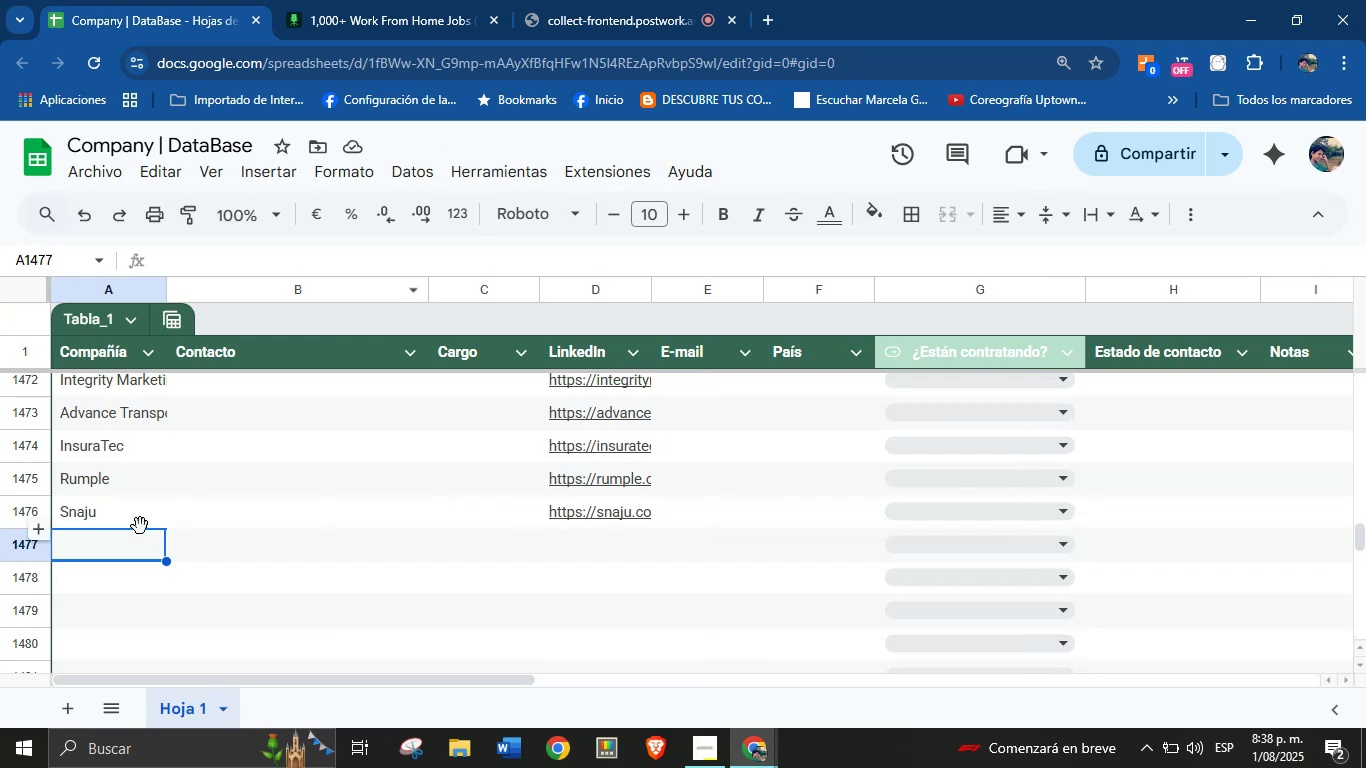 
left_click([126, 544])
 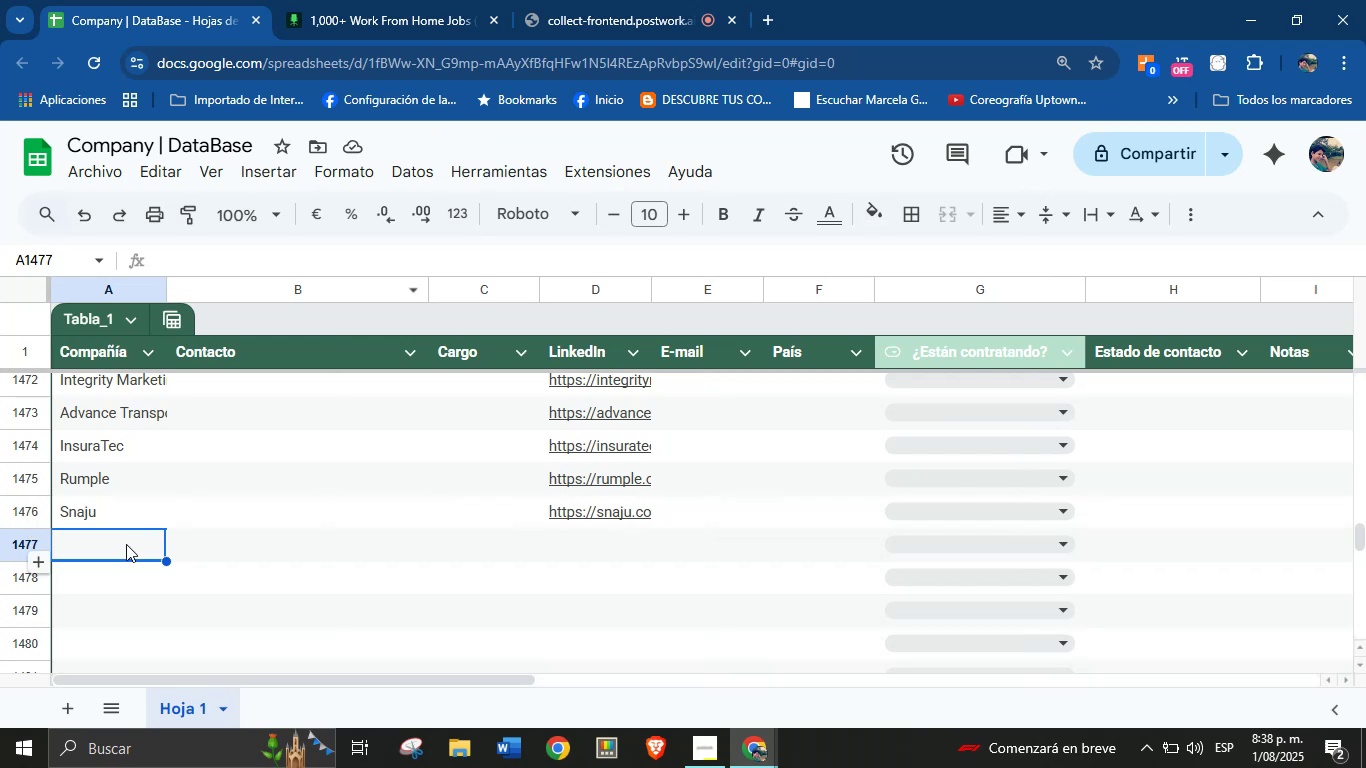 
key(Control+V)
 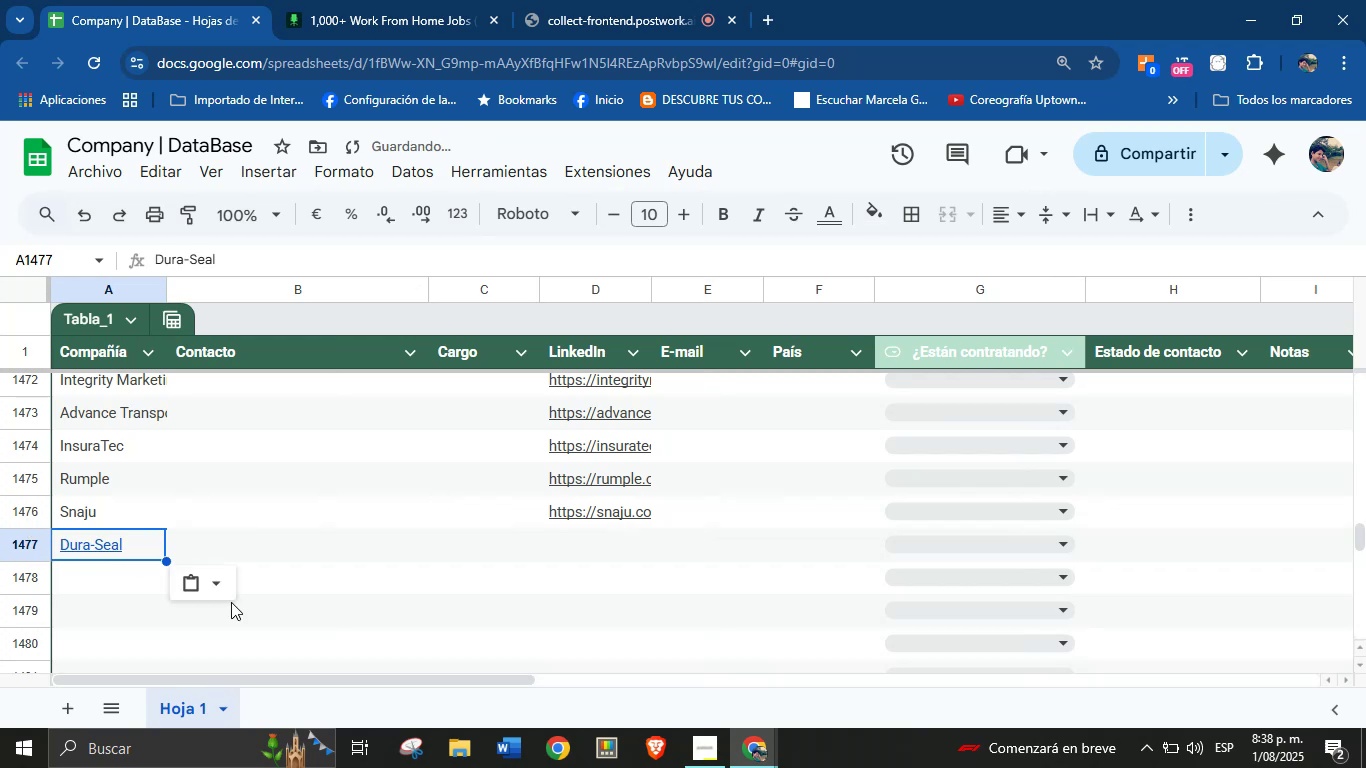 
left_click([219, 583])
 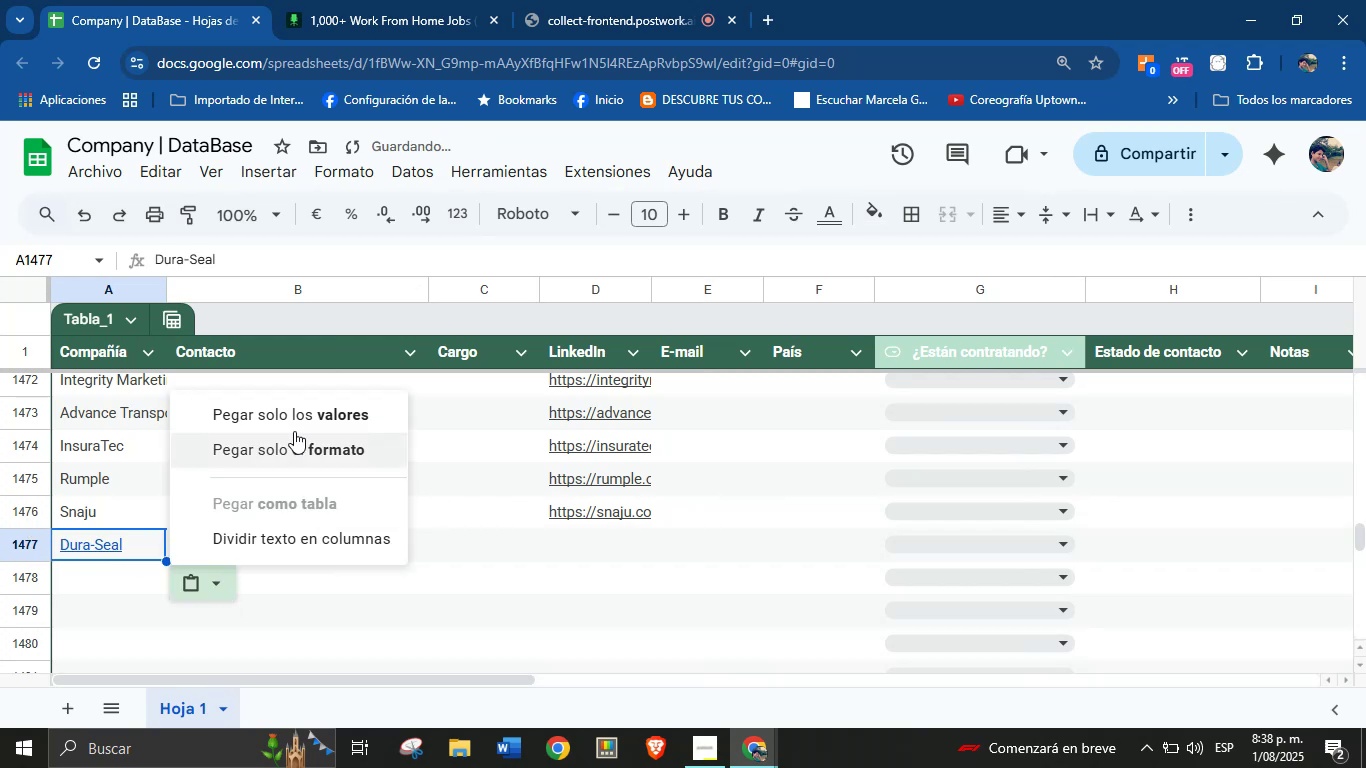 
left_click([301, 417])
 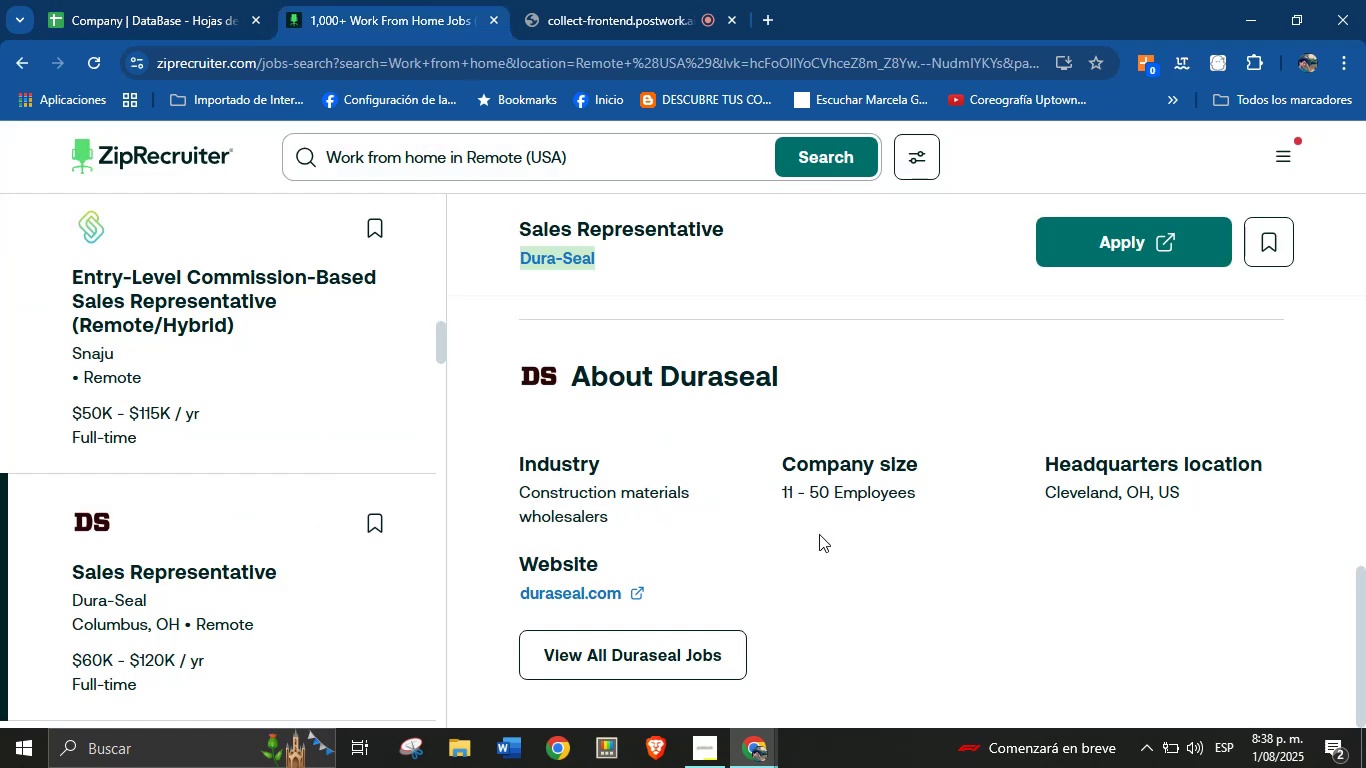 
right_click([600, 593])
 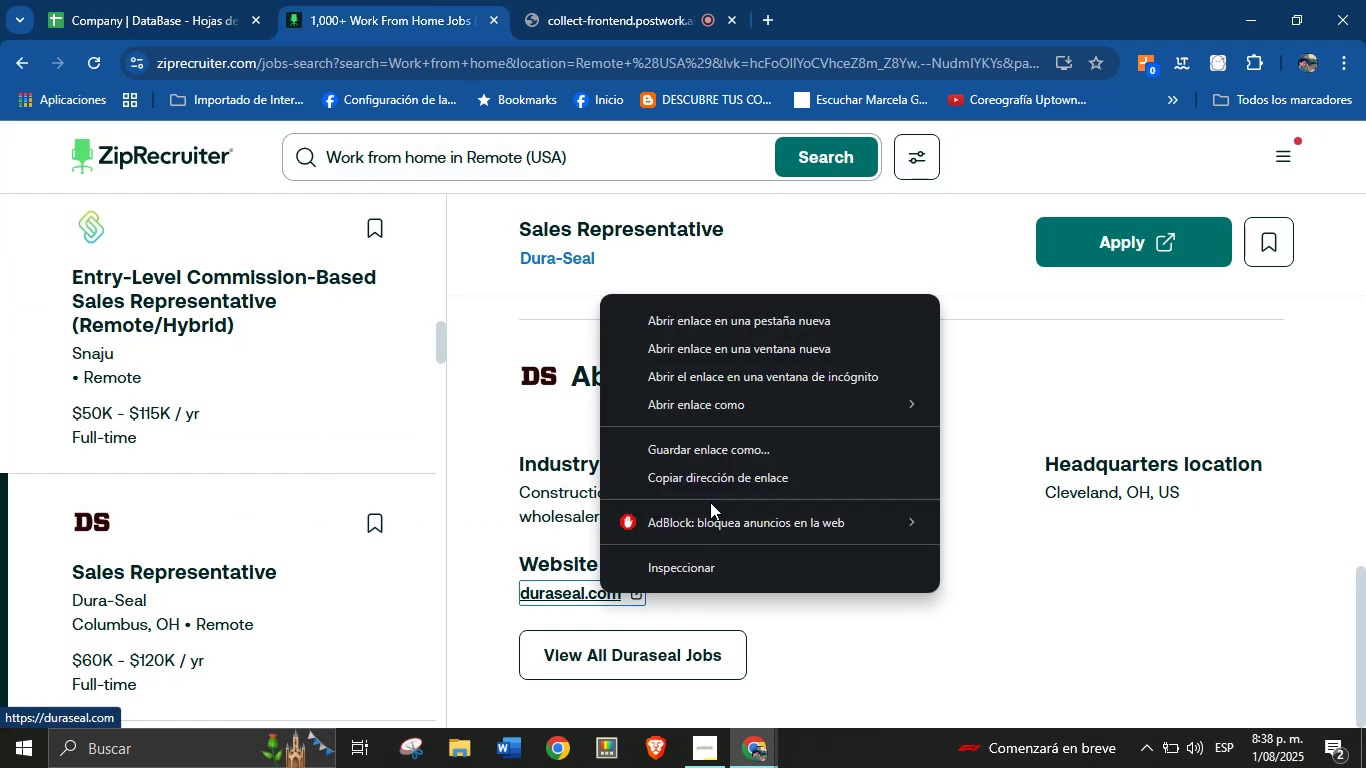 
left_click([713, 483])
 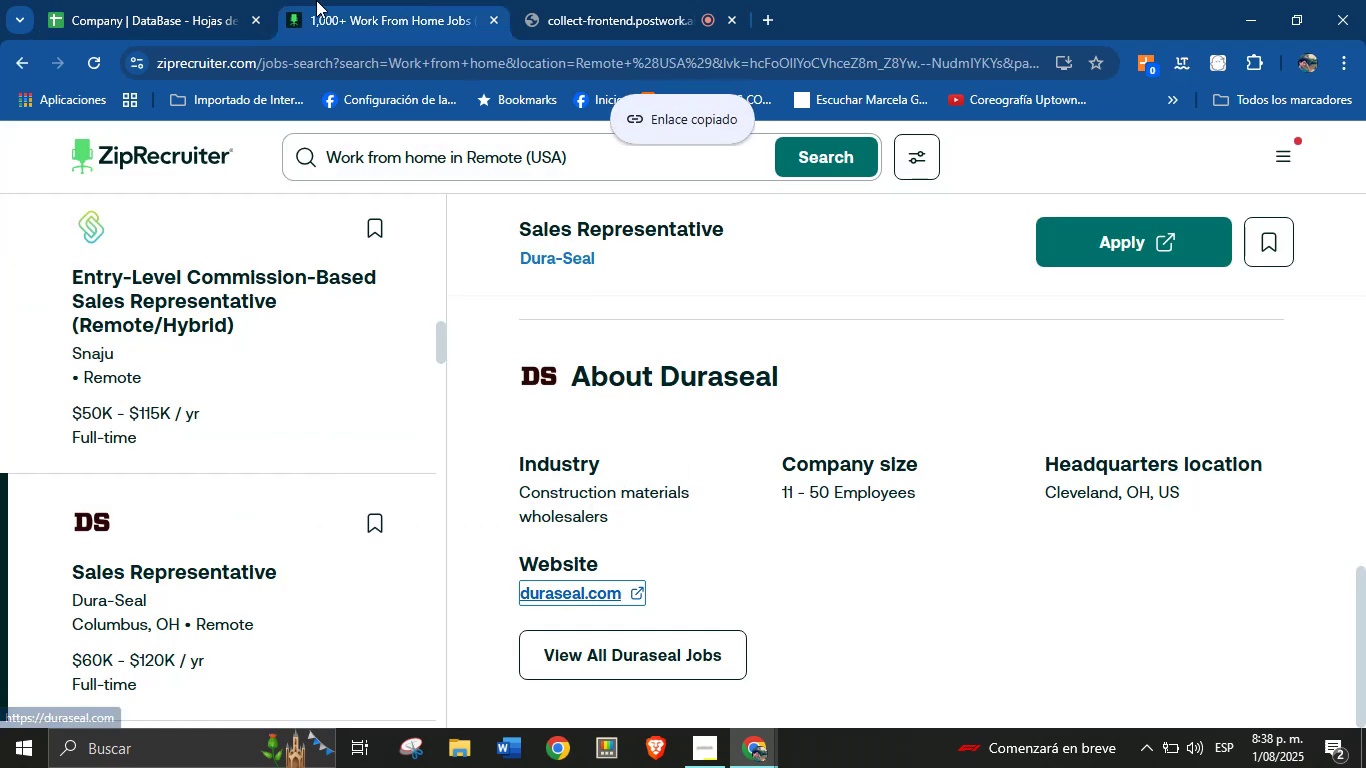 
left_click([209, 0])
 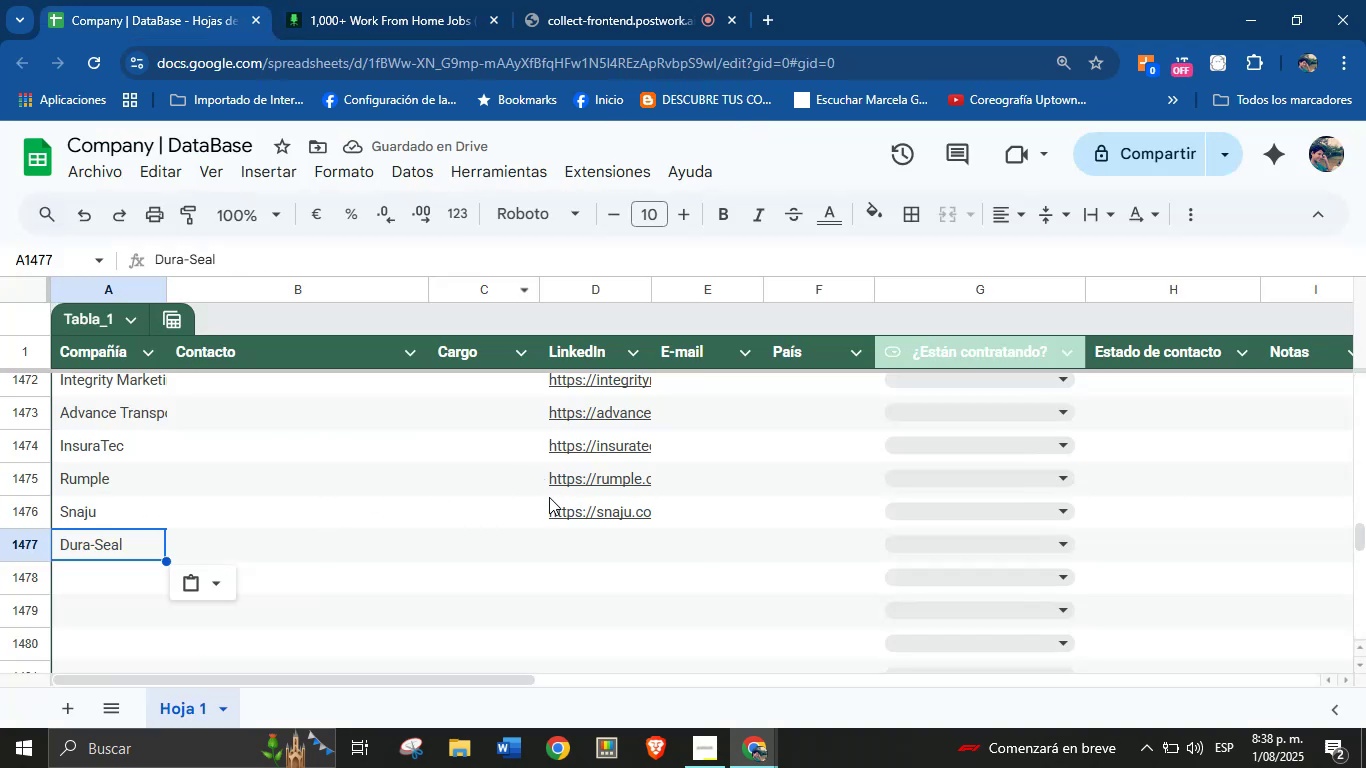 
left_click([583, 542])
 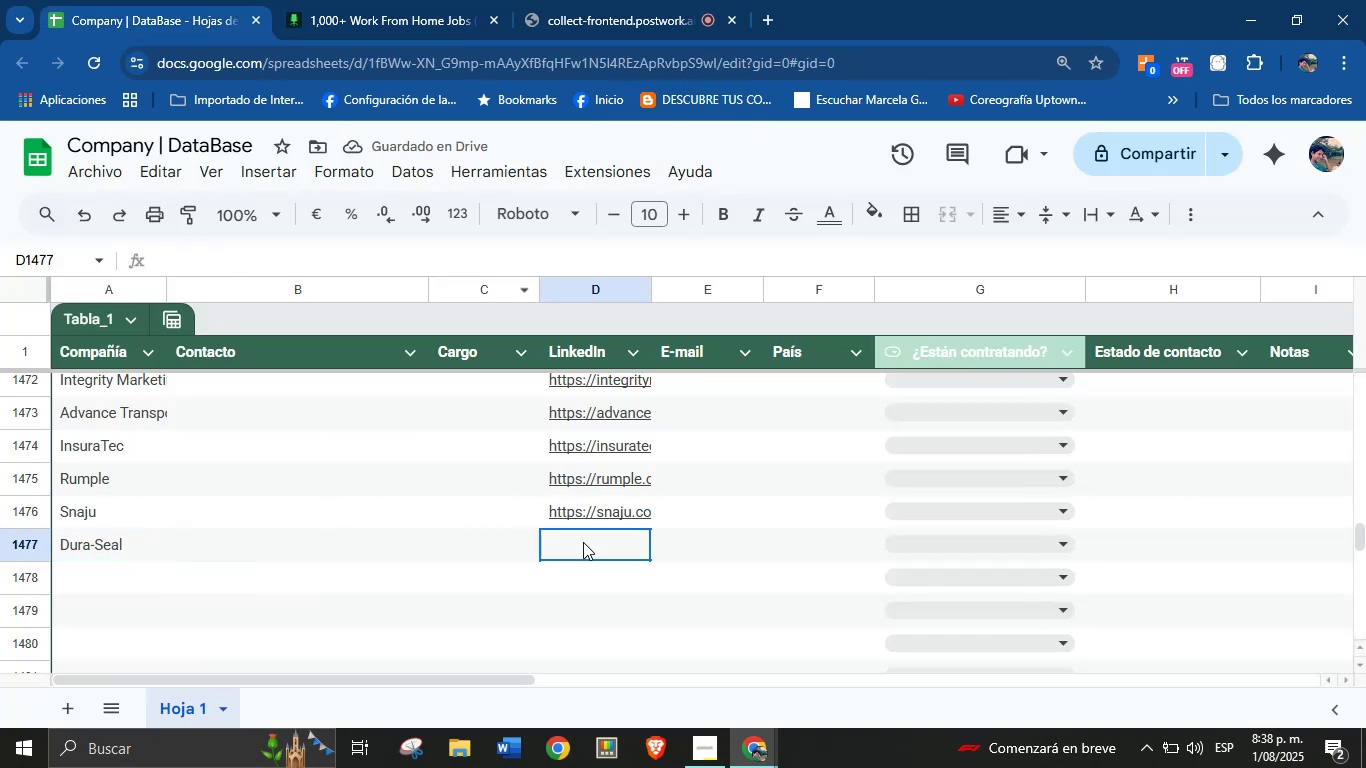 
key(Control+V)
 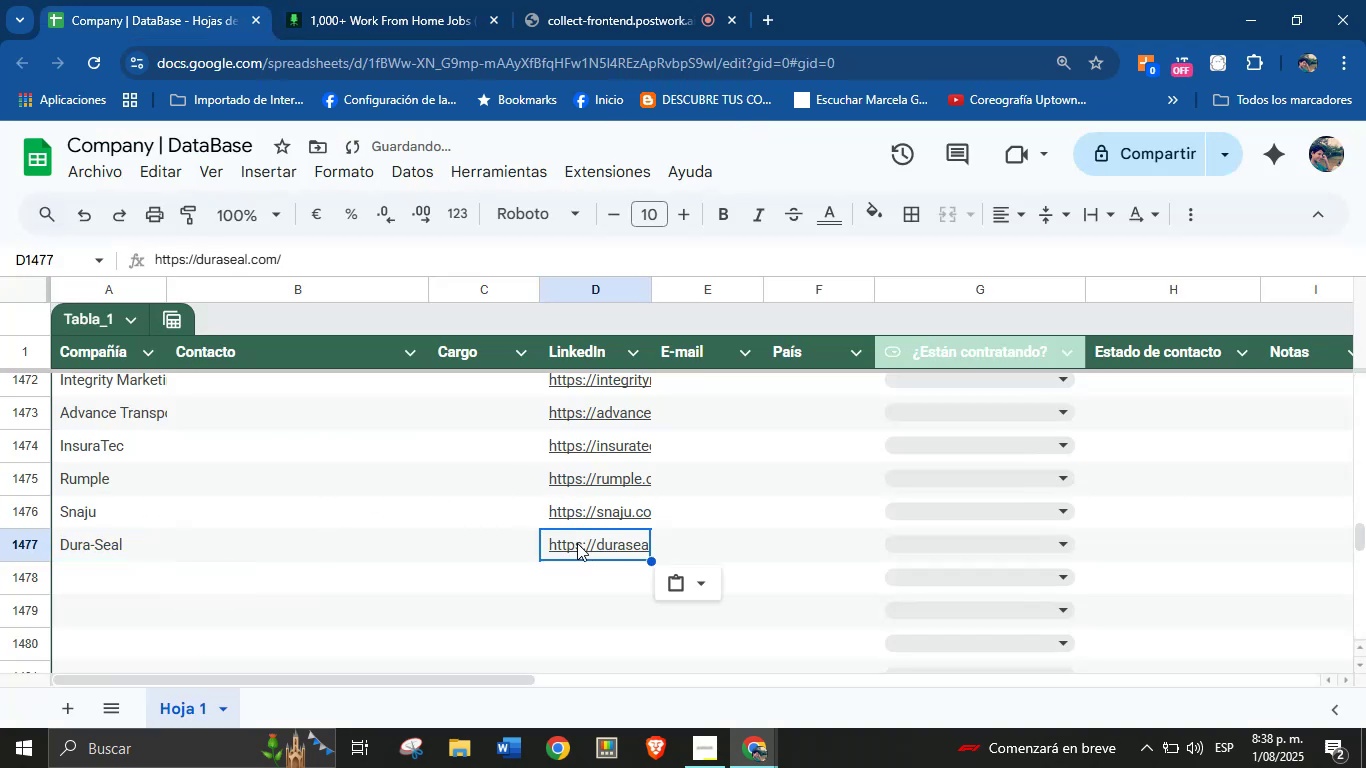 
scroll: coordinate [387, 545], scroll_direction: down, amount: 1.0
 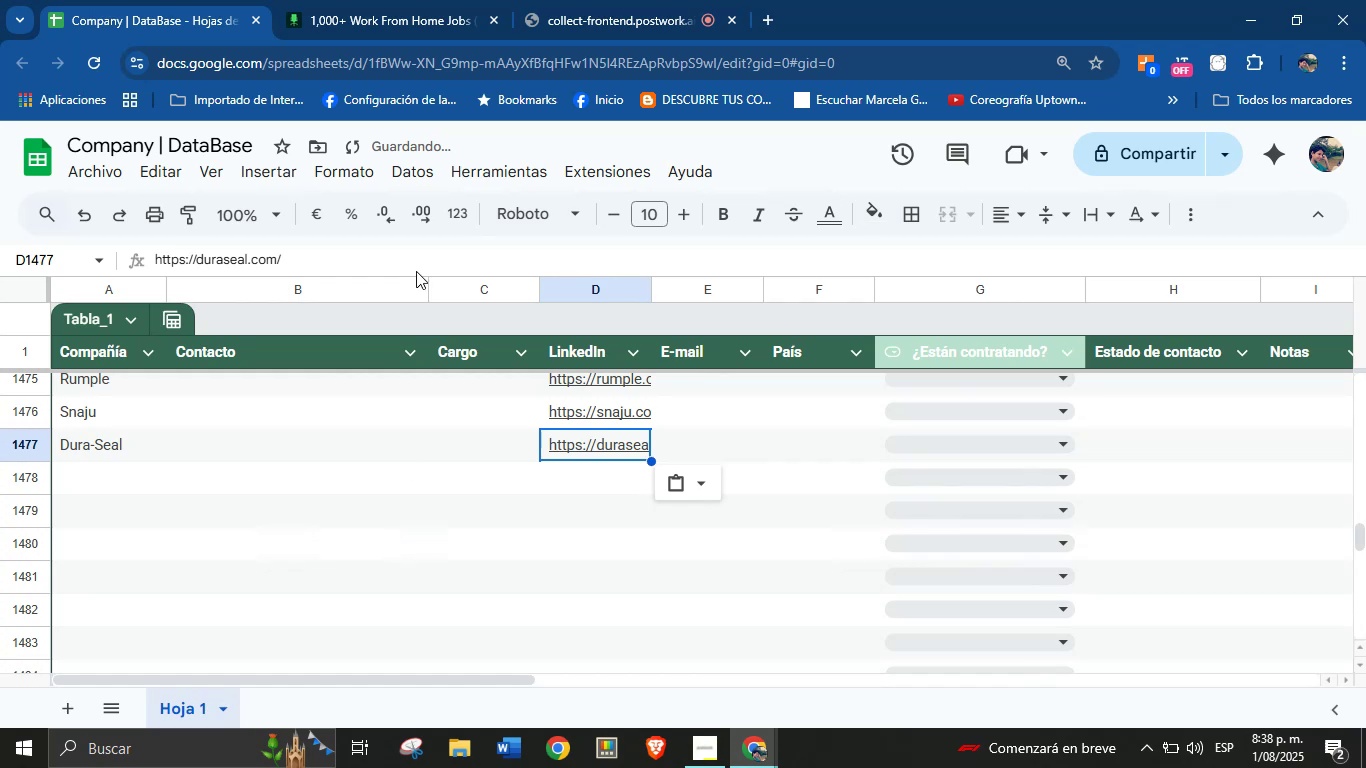 
left_click([379, 0])
 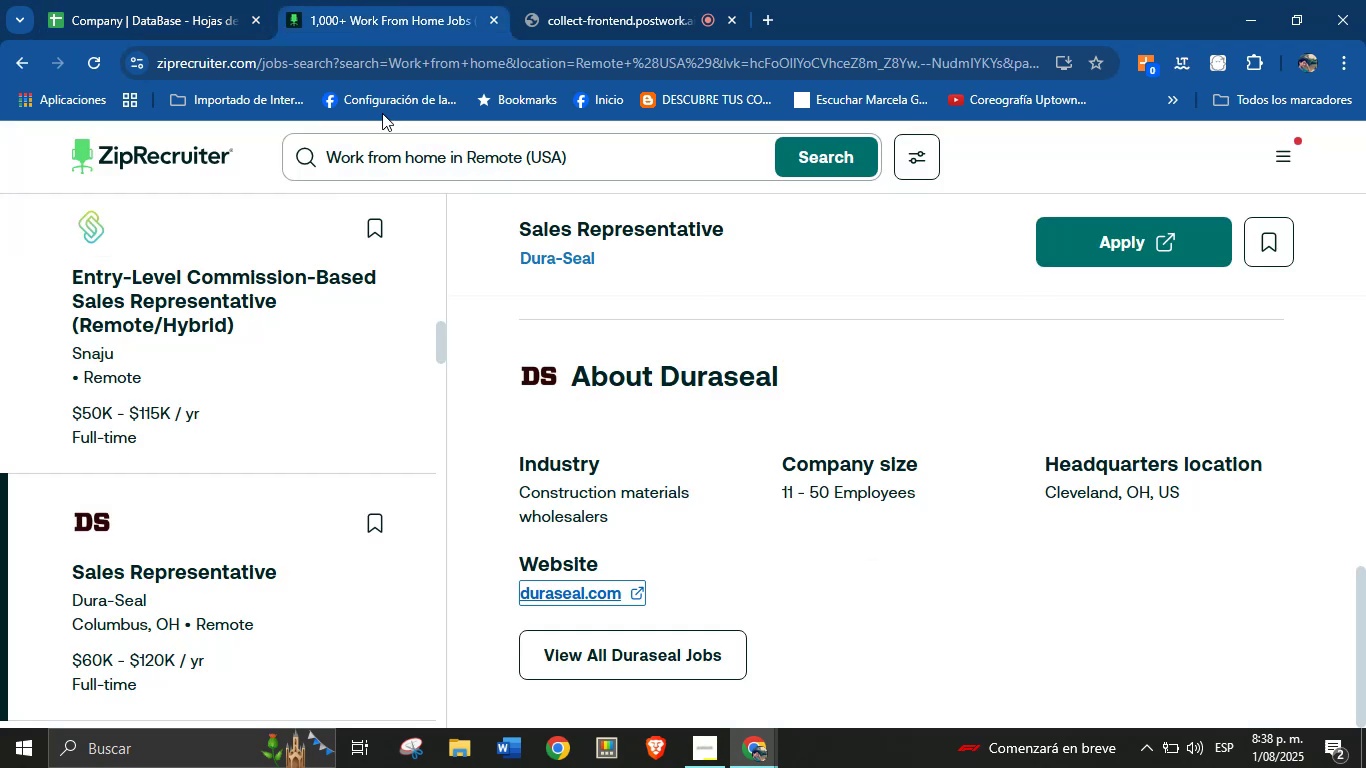 
scroll: coordinate [215, 564], scroll_direction: down, amount: 3.0
 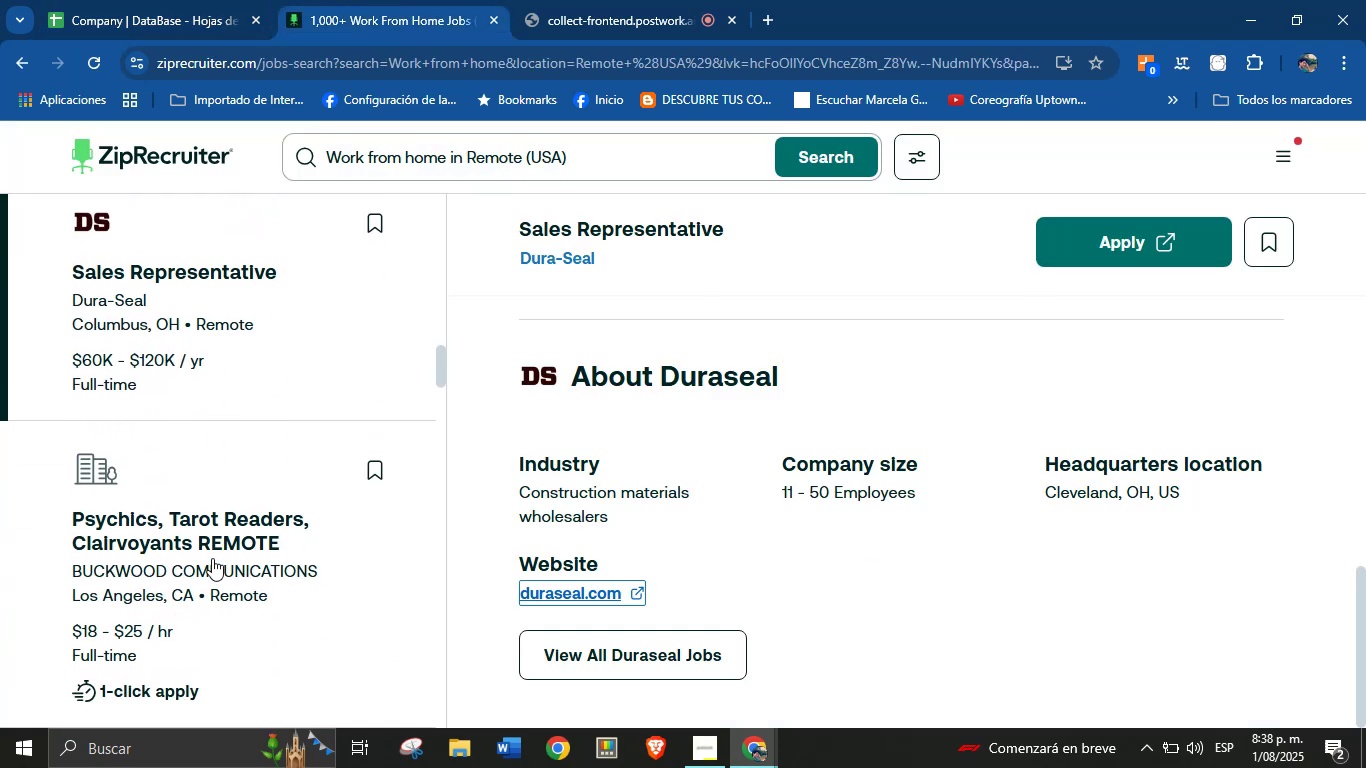 
left_click([152, 479])
 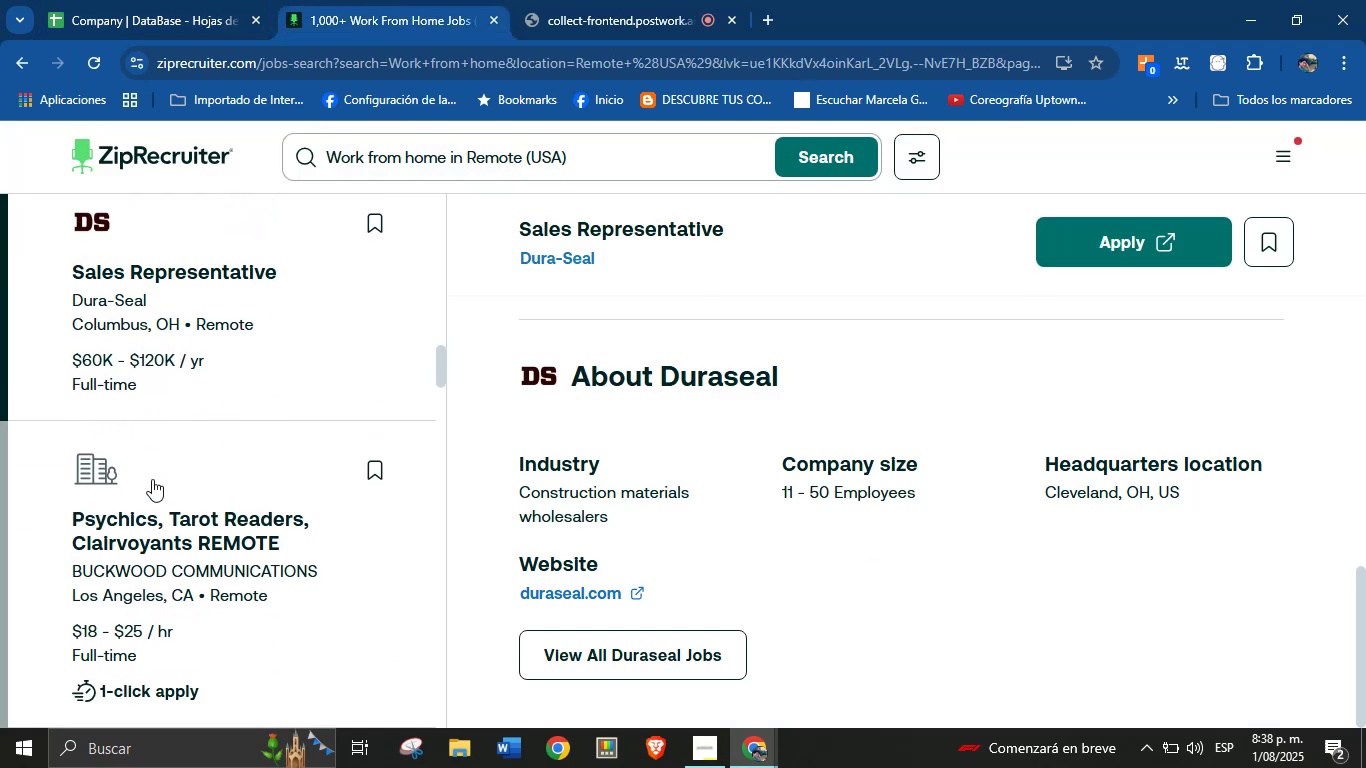 
scroll: coordinate [713, 502], scroll_direction: down, amount: 69.0
 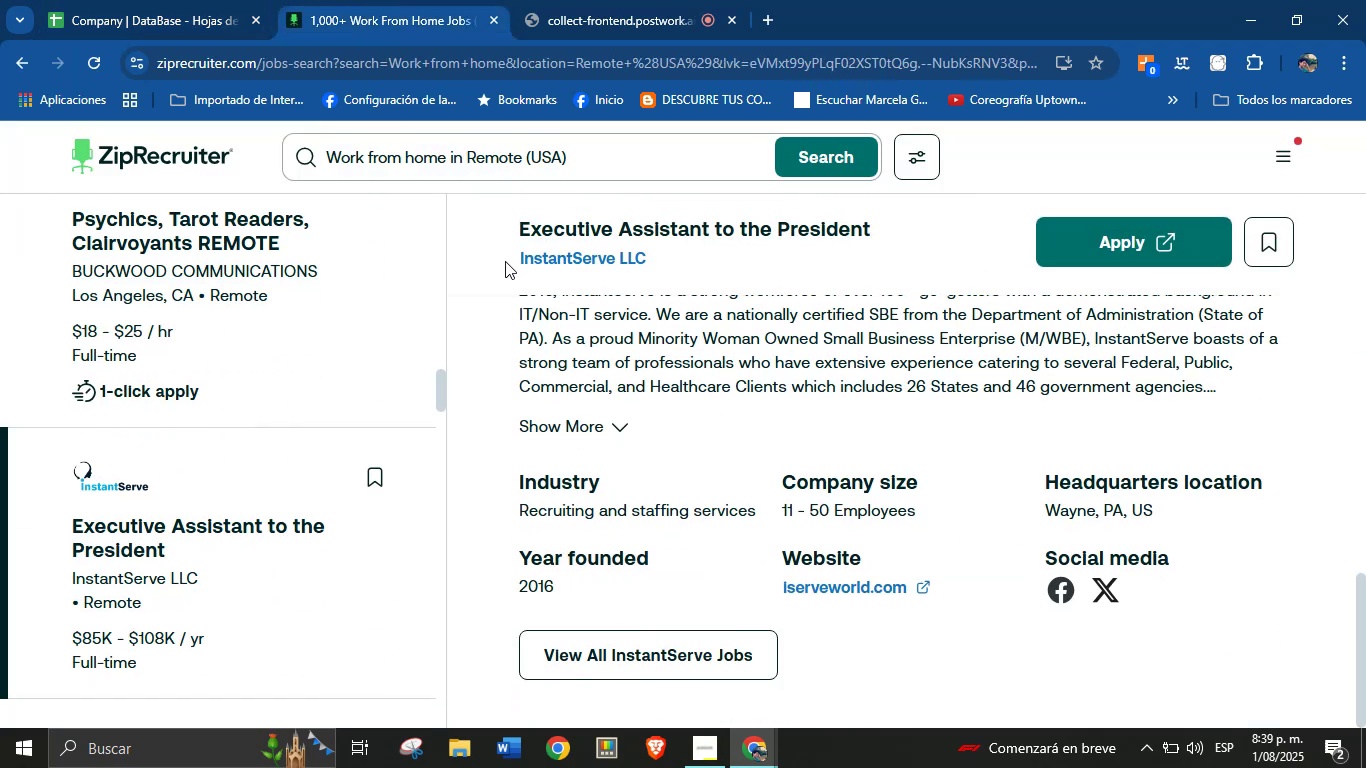 
key(Control+C)
 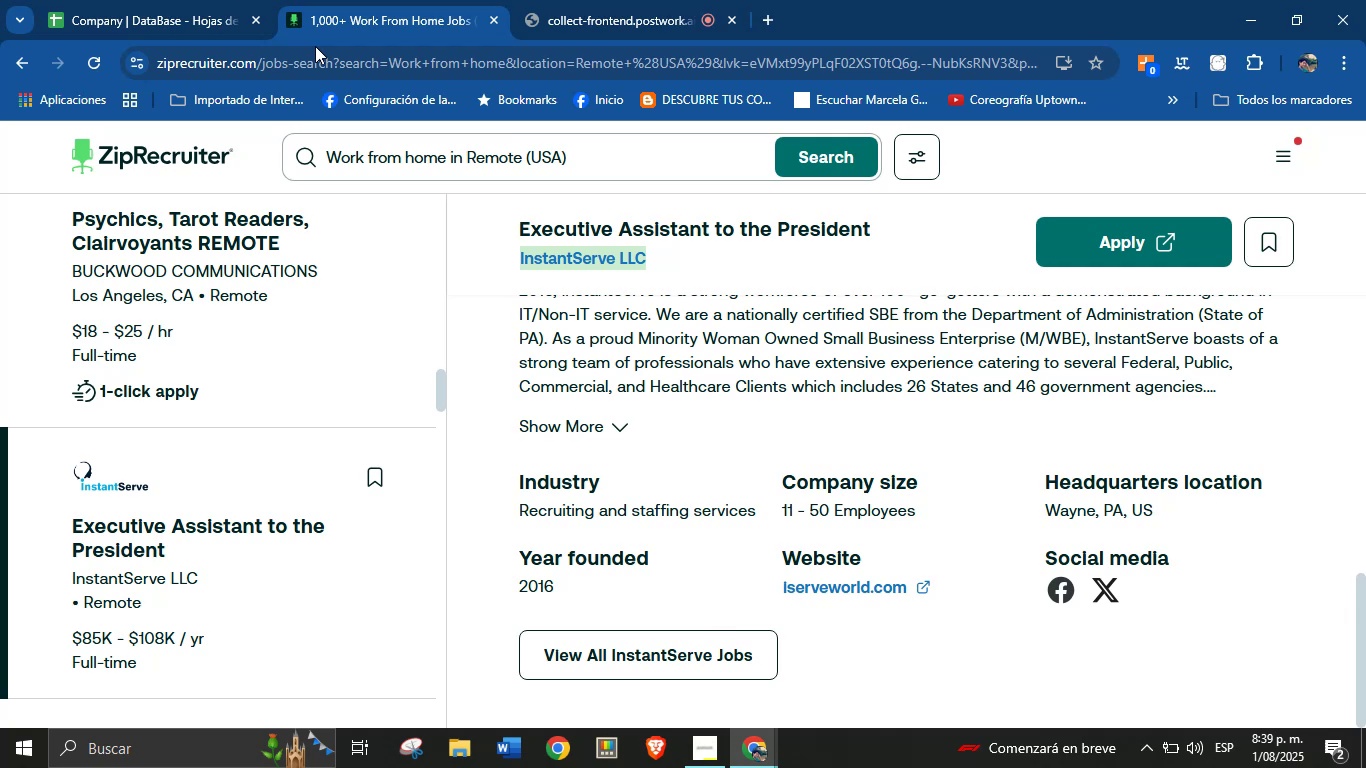 
left_click([220, 0])
 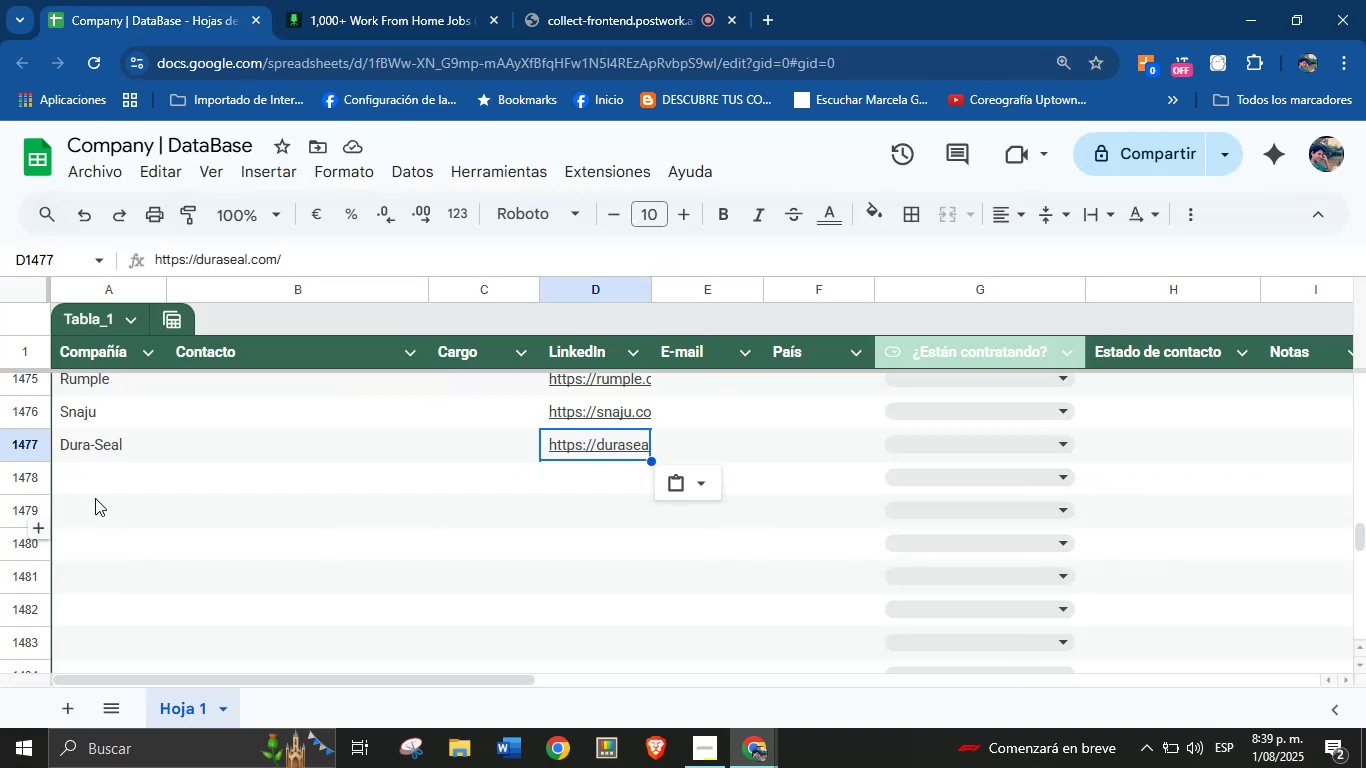 
key(Control+V)
 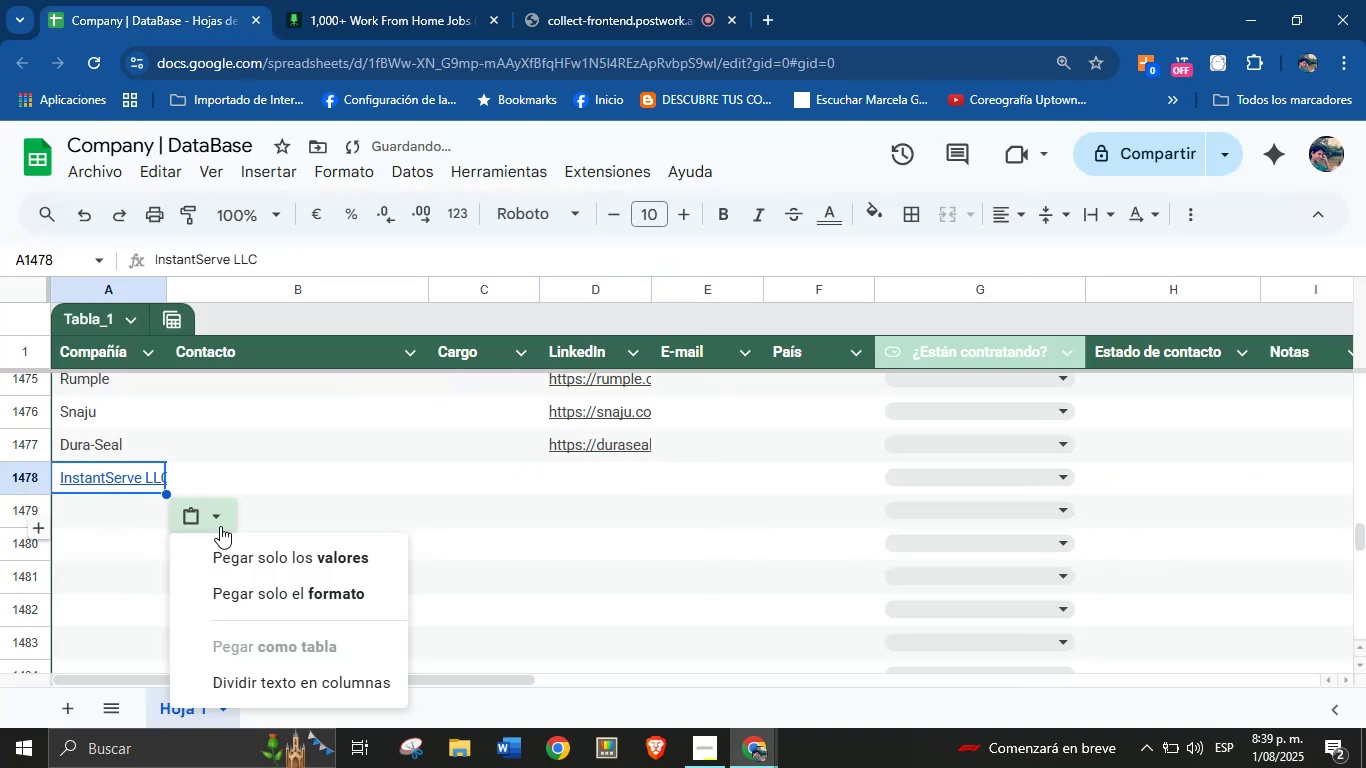 
left_click([302, 570])
 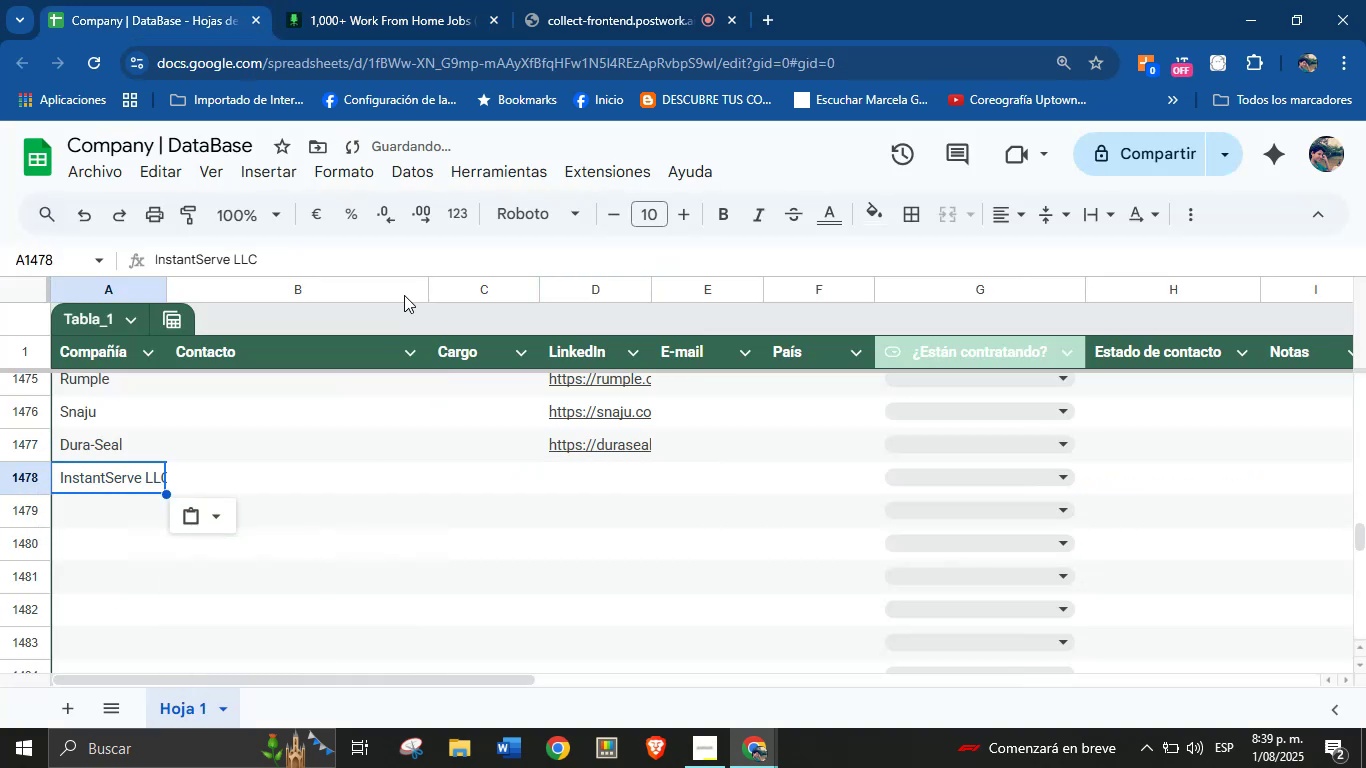 
left_click([401, 0])
 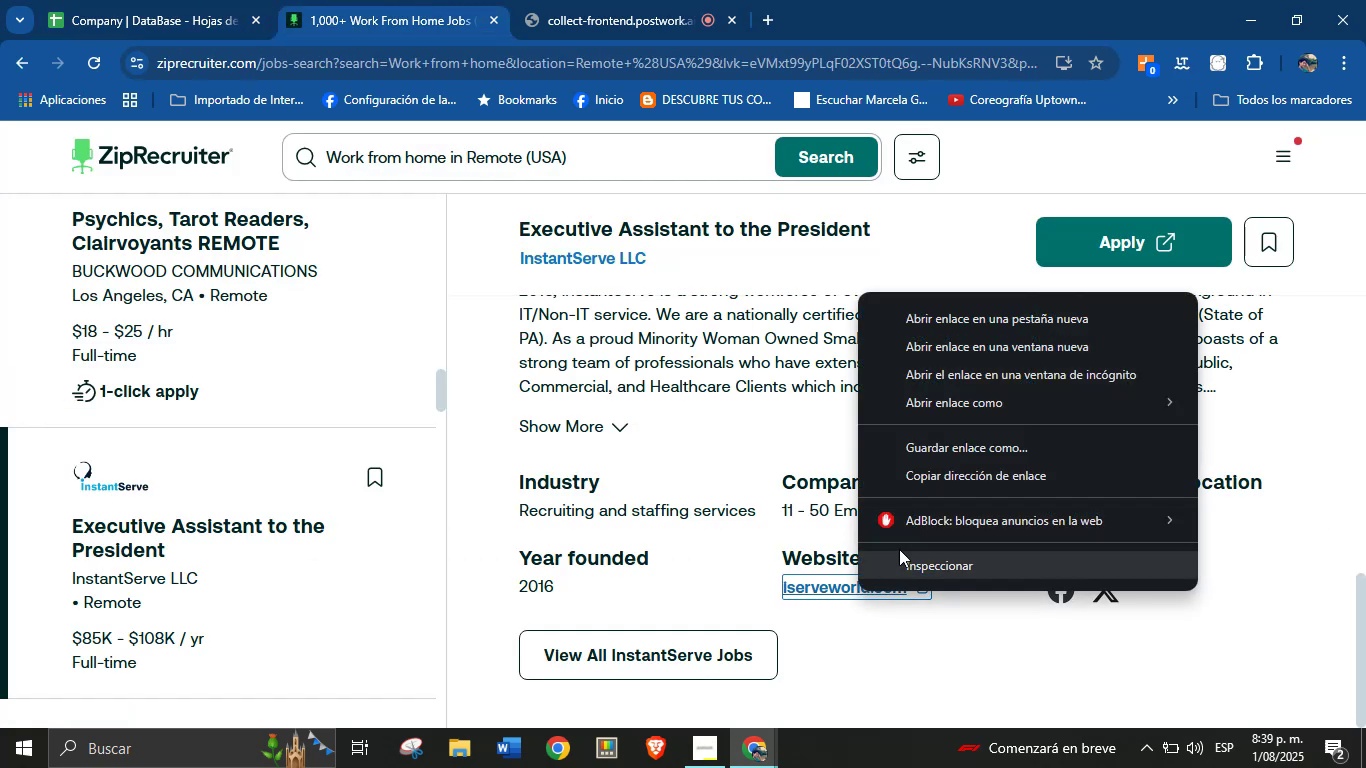 
left_click([958, 481])
 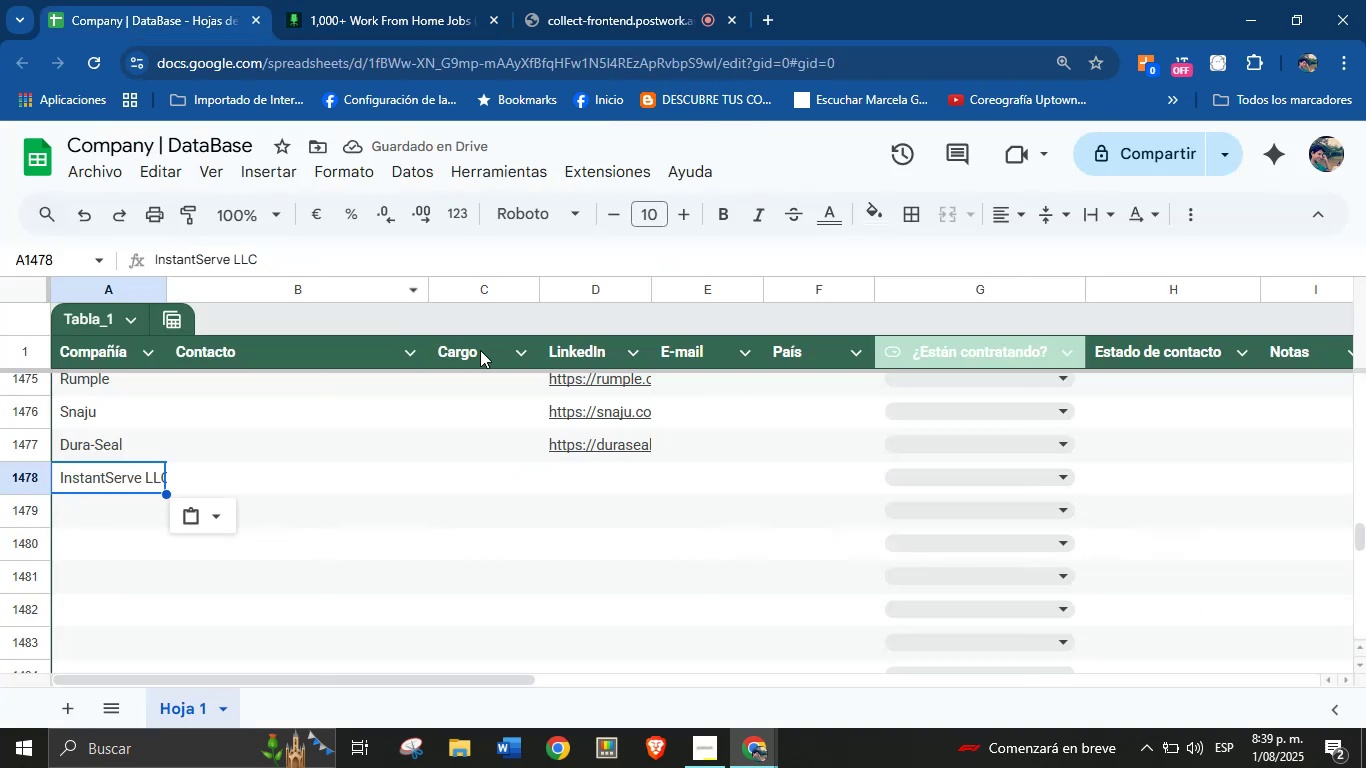 
left_click([572, 477])
 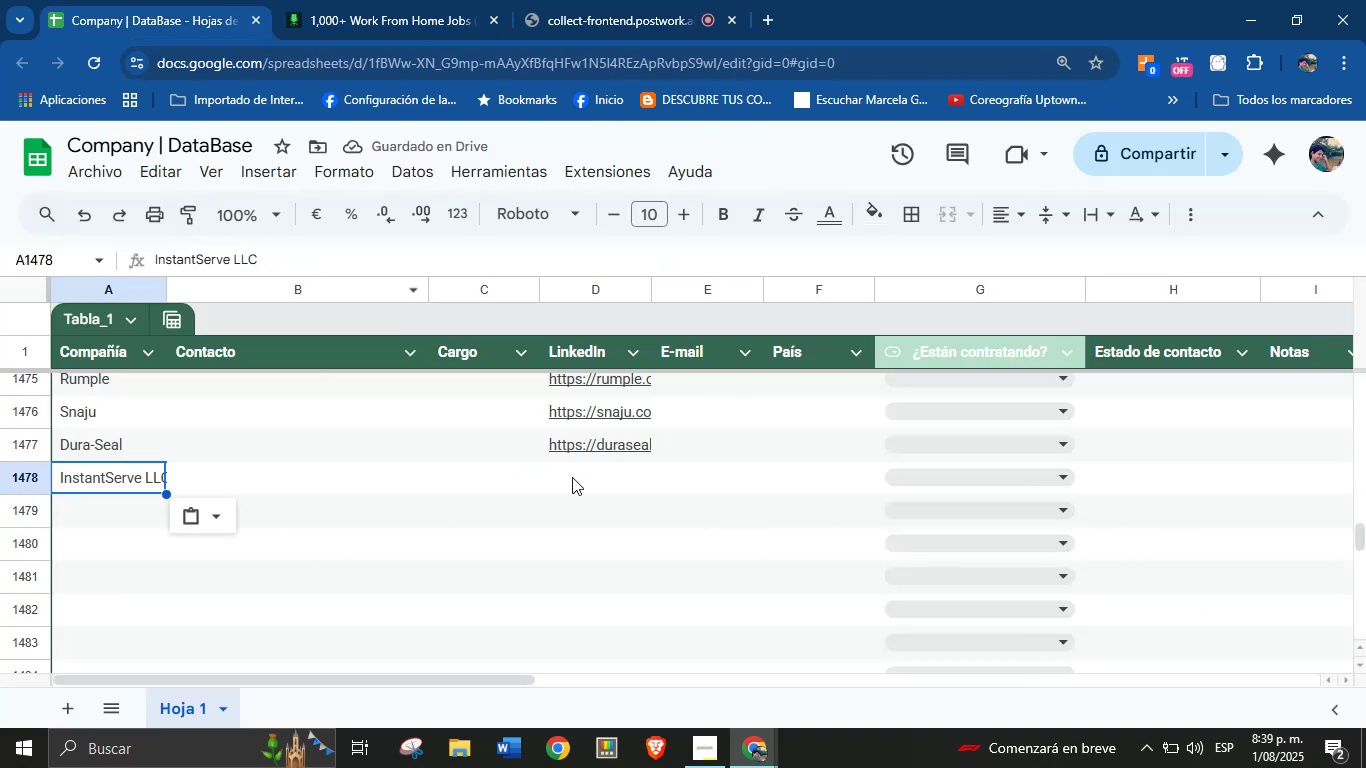 
key(Control+V)
 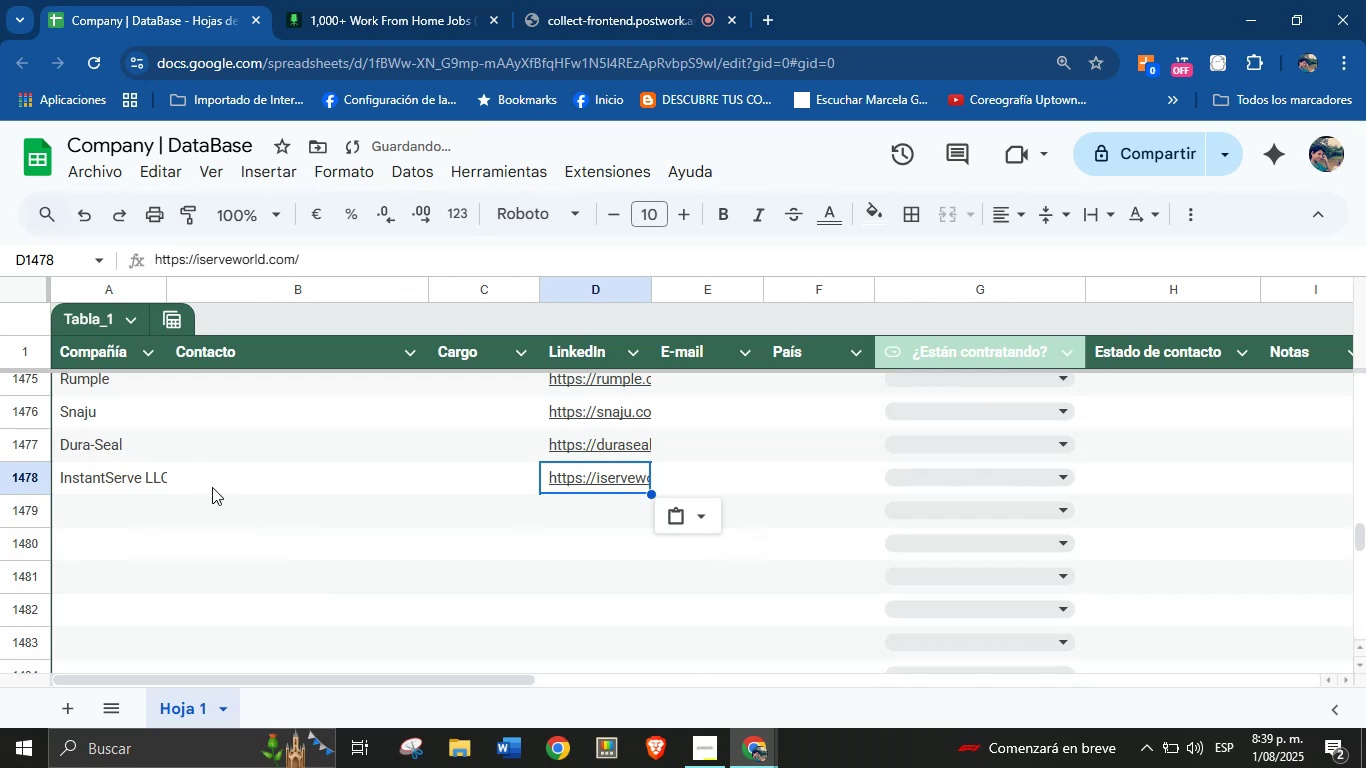 
left_click([124, 514])
 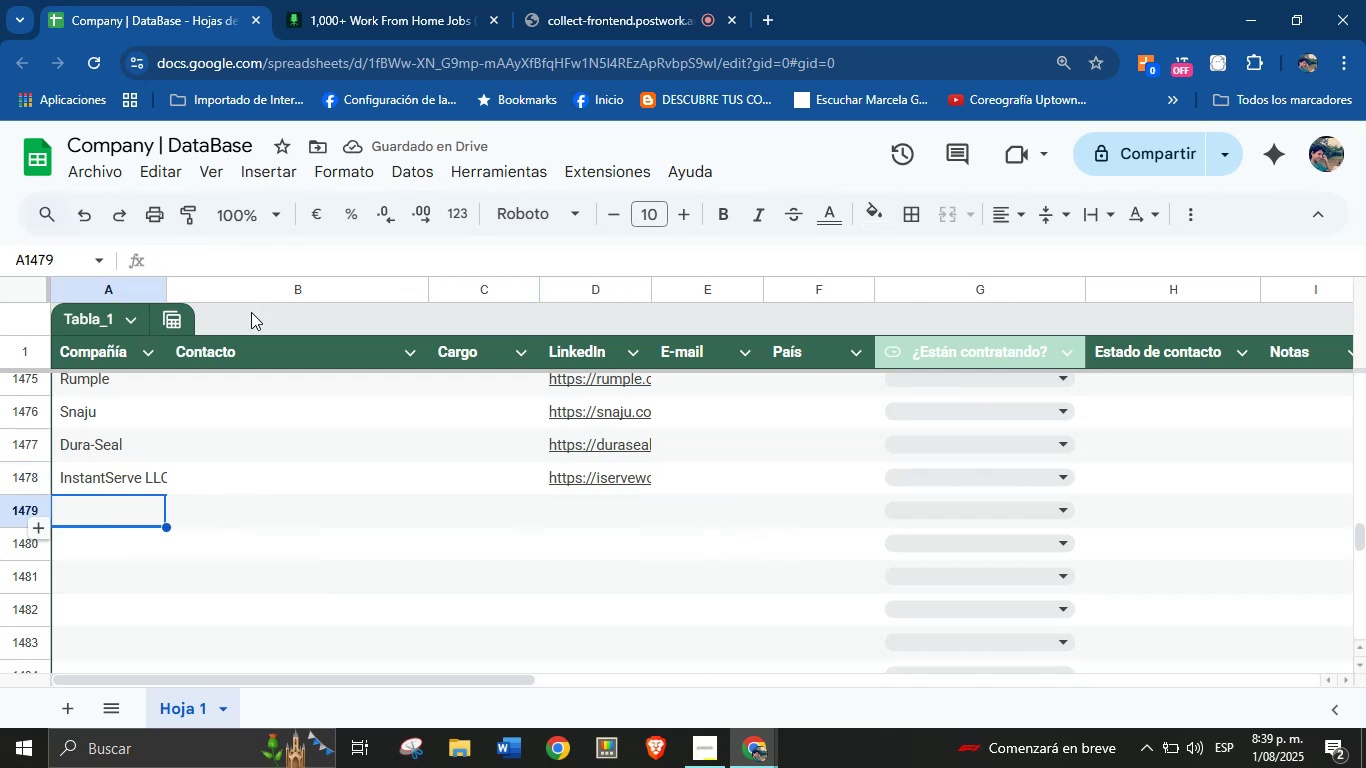 
left_click([469, 0])
 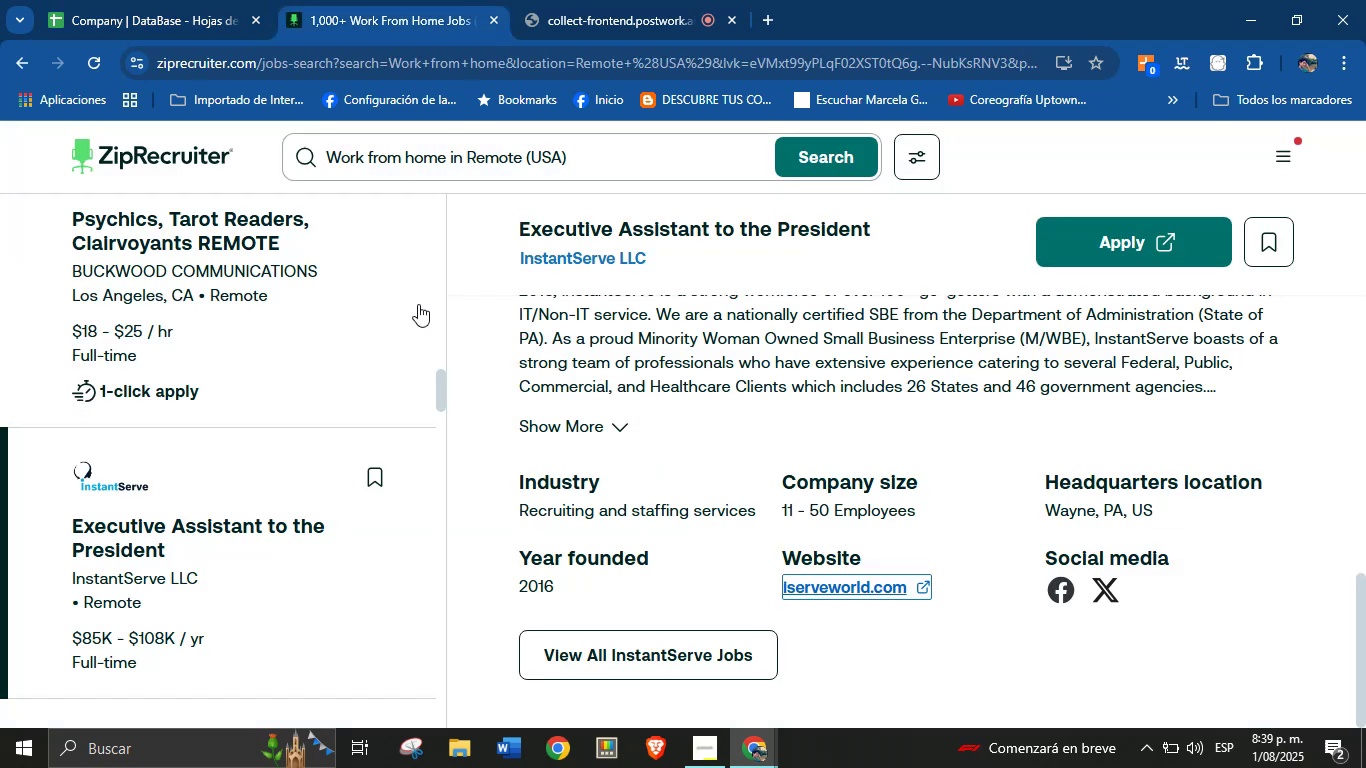 
scroll: coordinate [273, 462], scroll_direction: down, amount: 3.0
 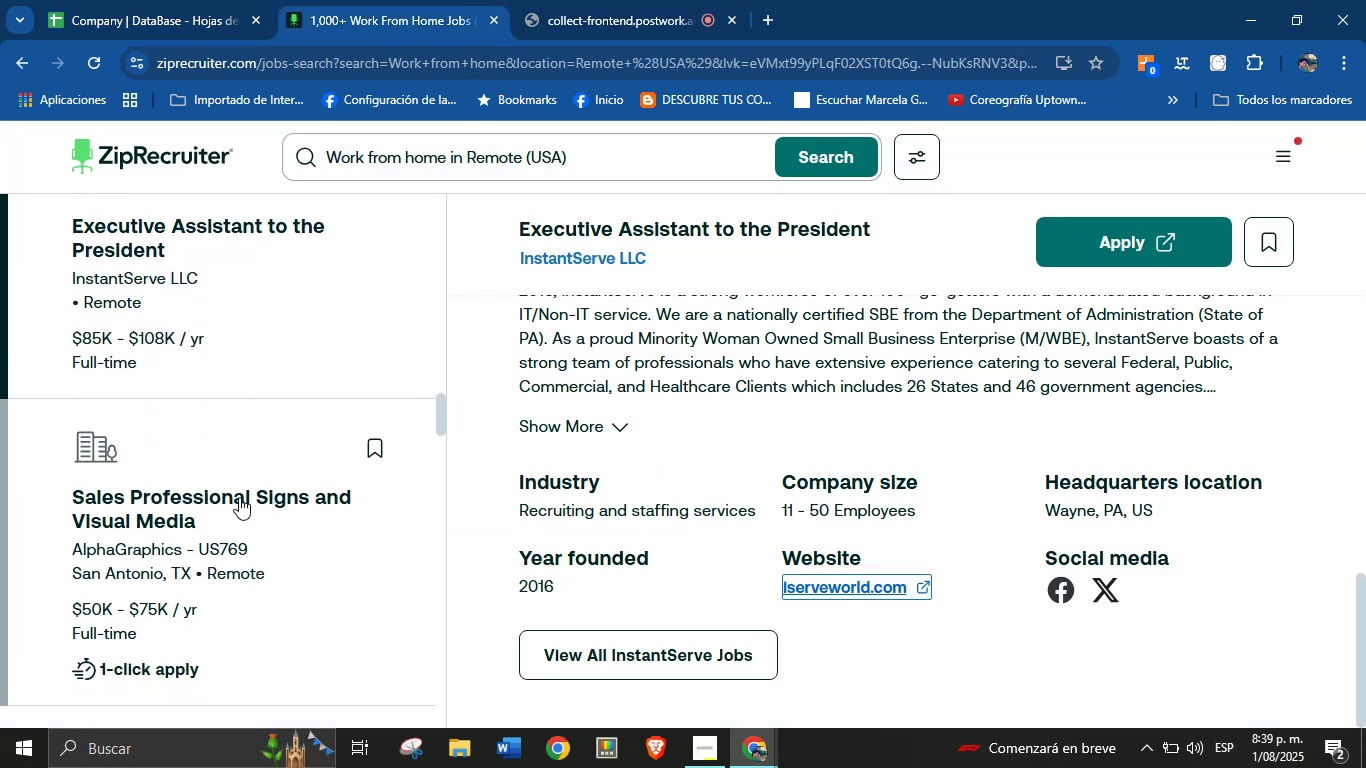 
left_click([138, 480])
 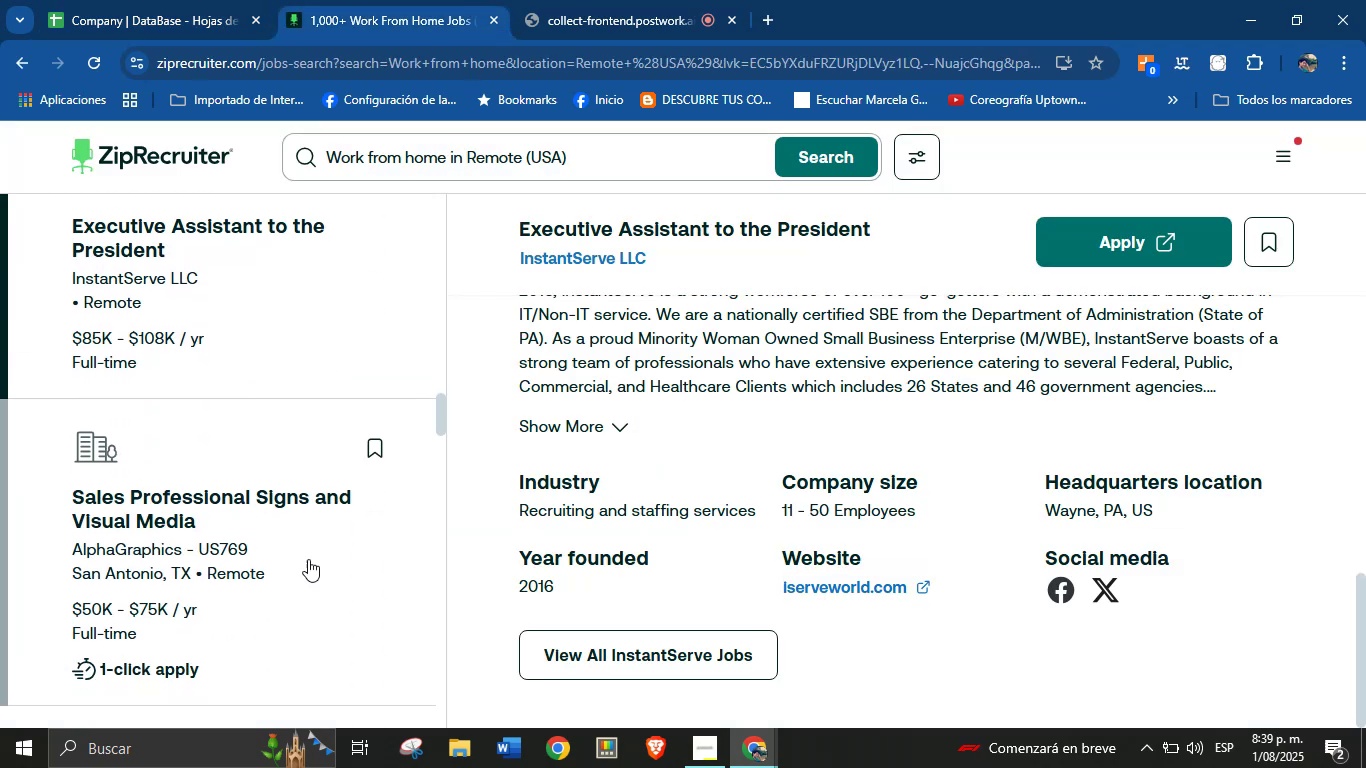 
scroll: coordinate [333, 522], scroll_direction: down, amount: 38.0
 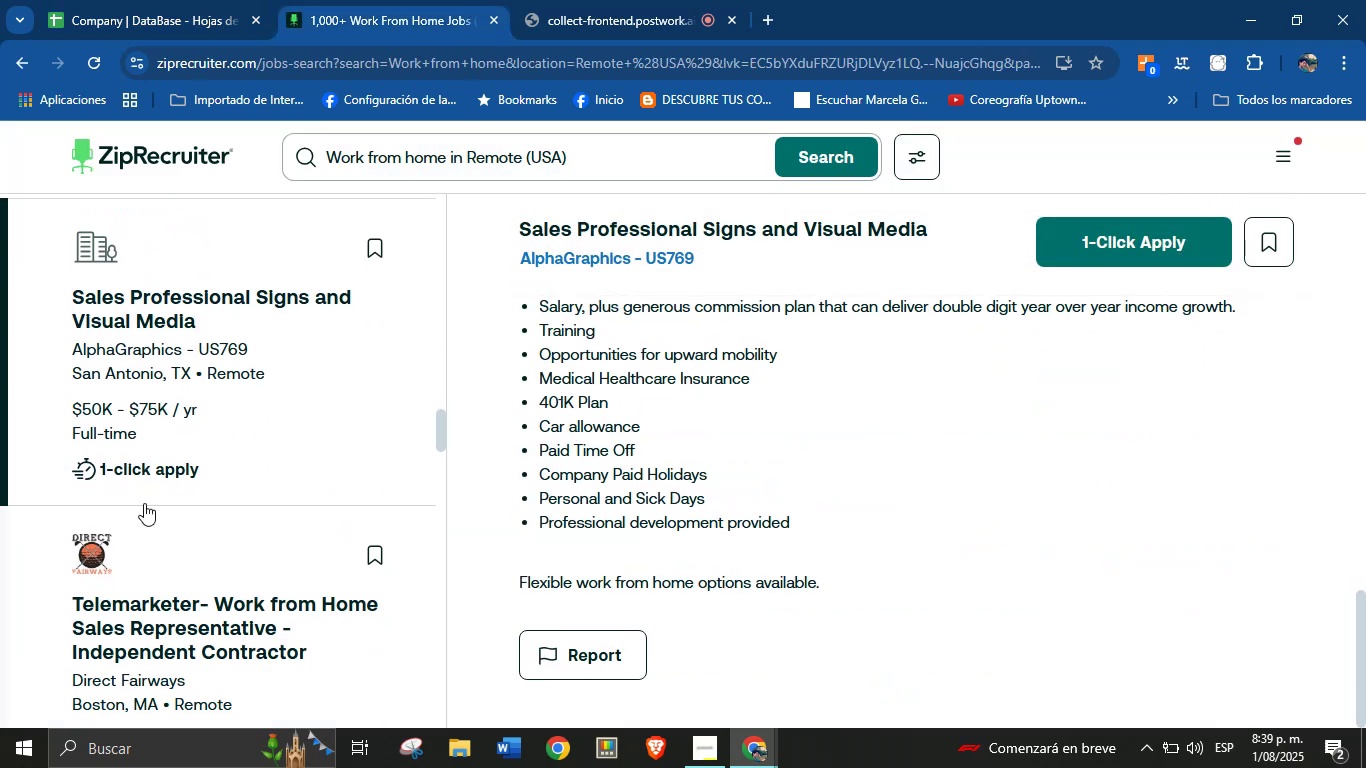 
left_click([112, 540])
 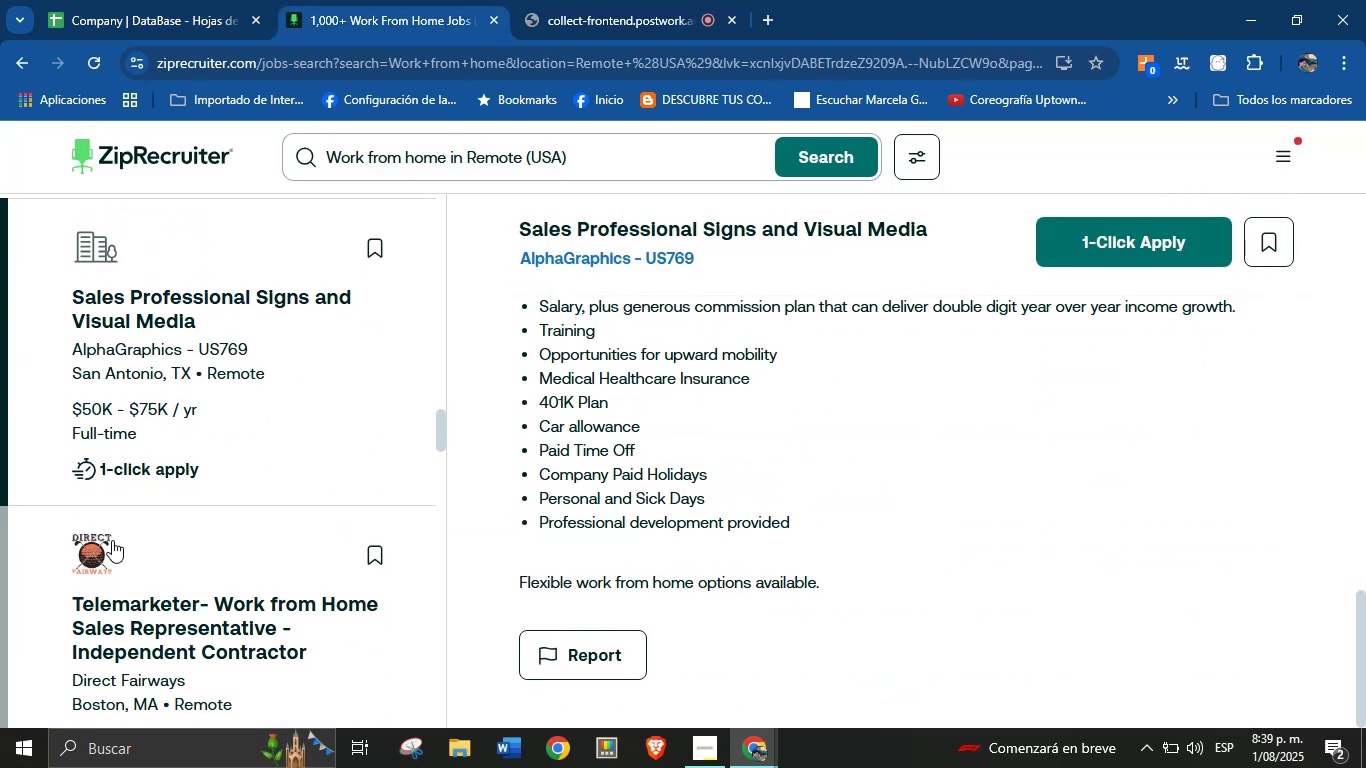 
scroll: coordinate [534, 541], scroll_direction: down, amount: 27.0
 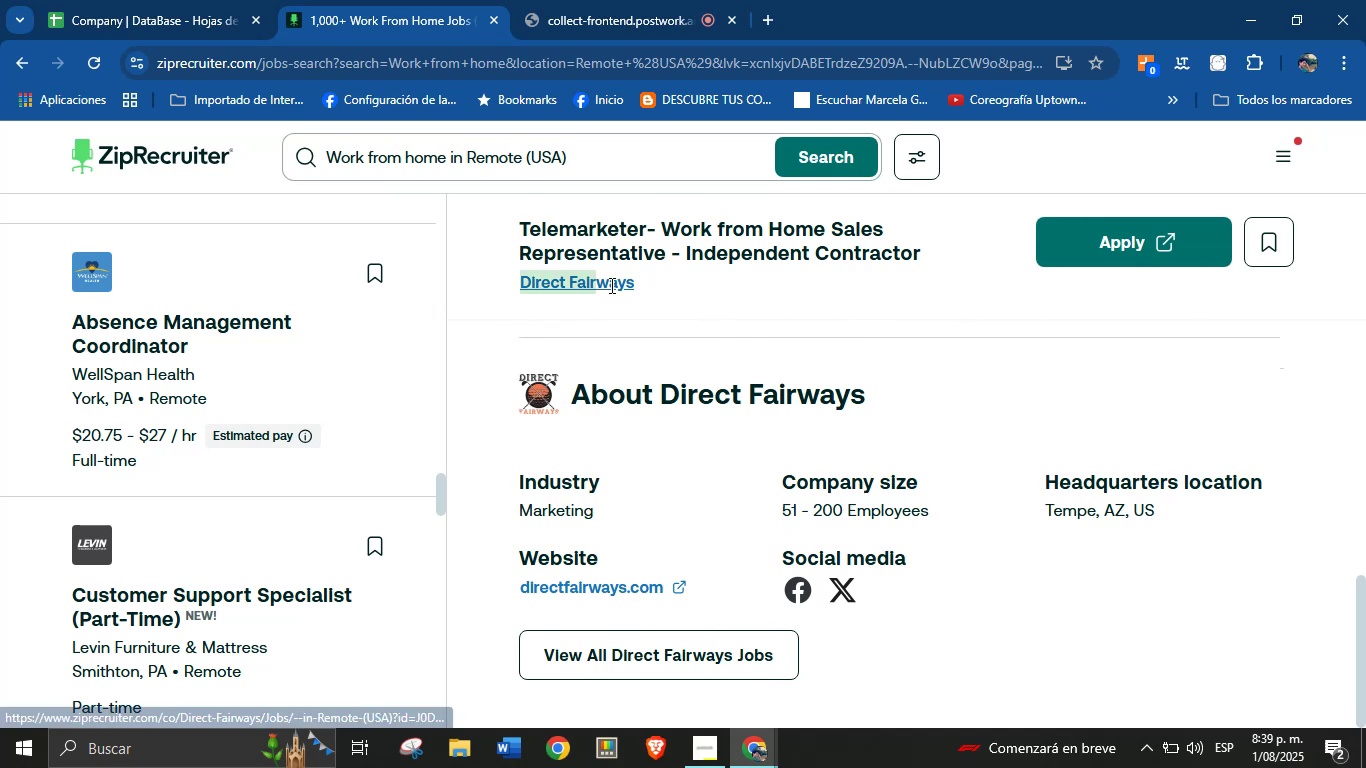 
key(Control+C)
 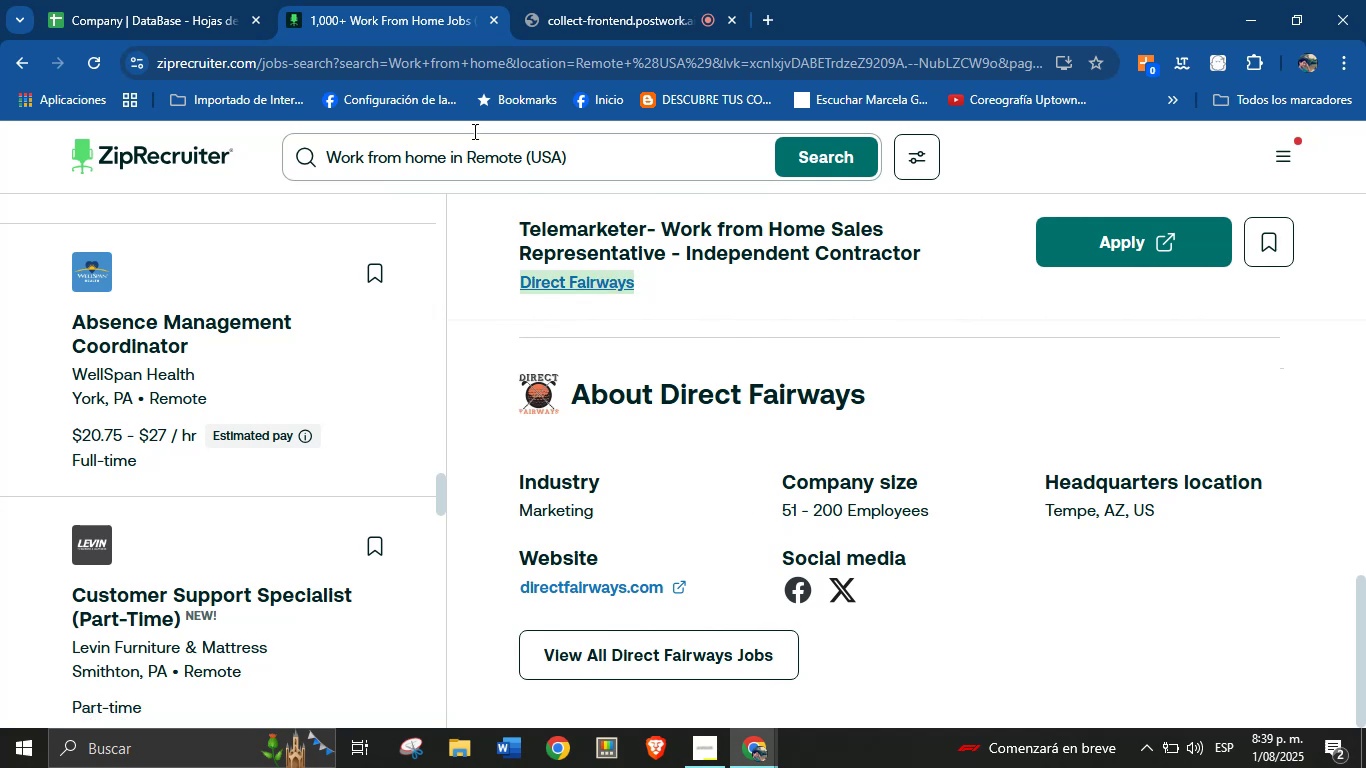 
left_click([241, 0])
 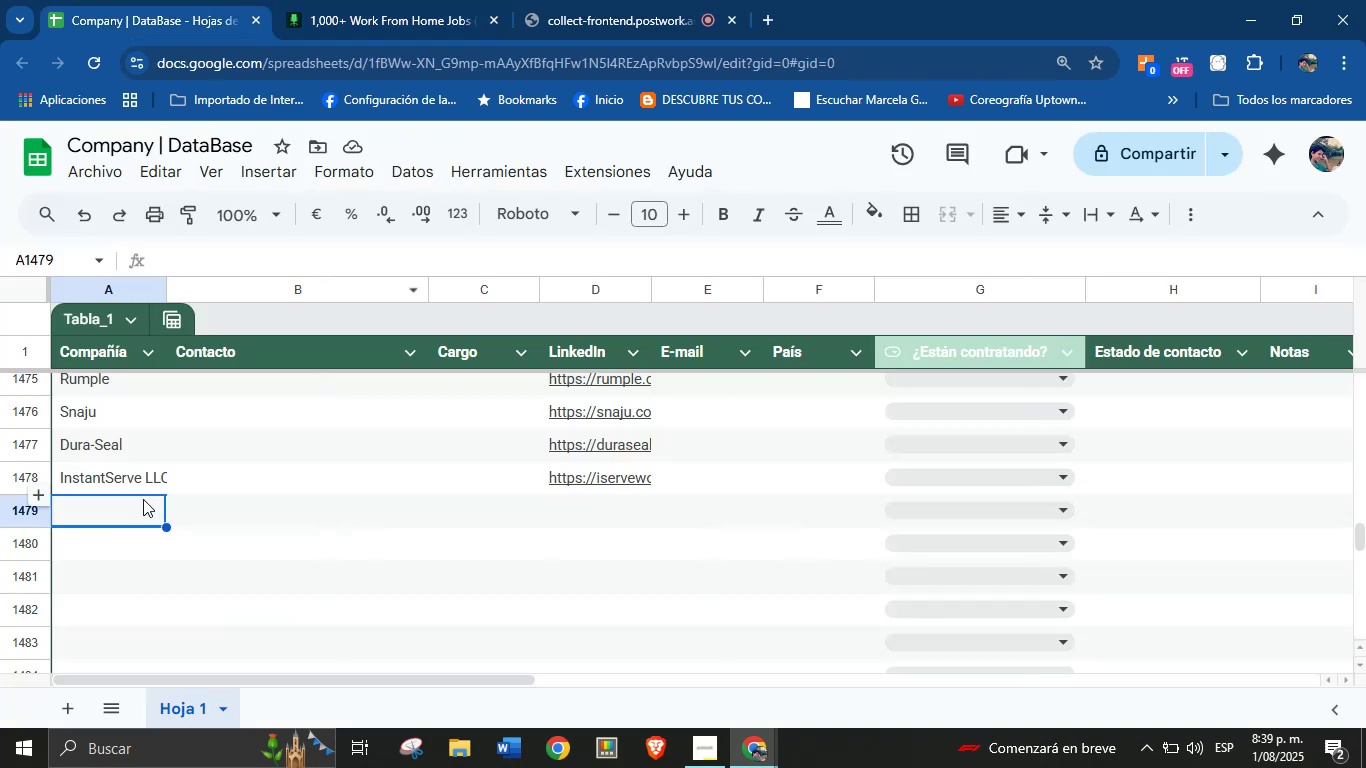 
left_click([128, 514])
 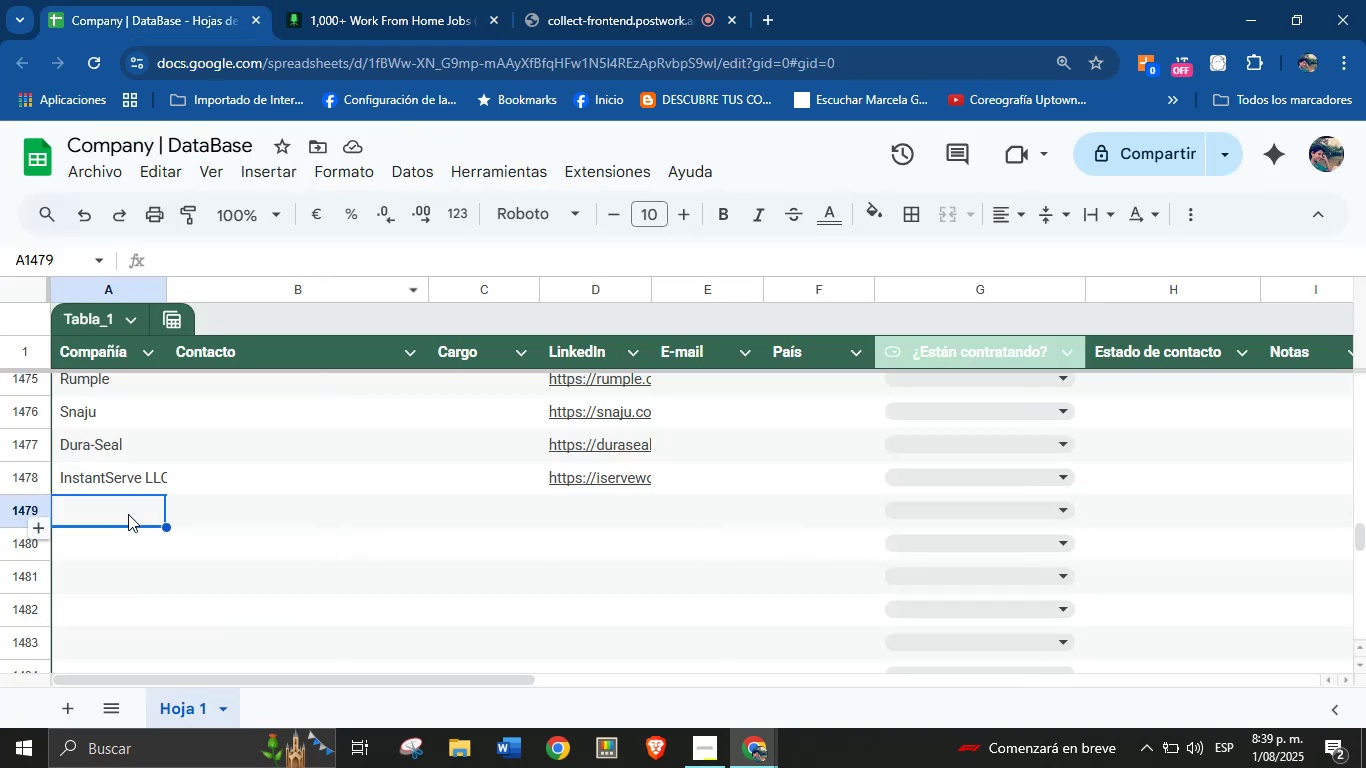 
key(Control+V)
 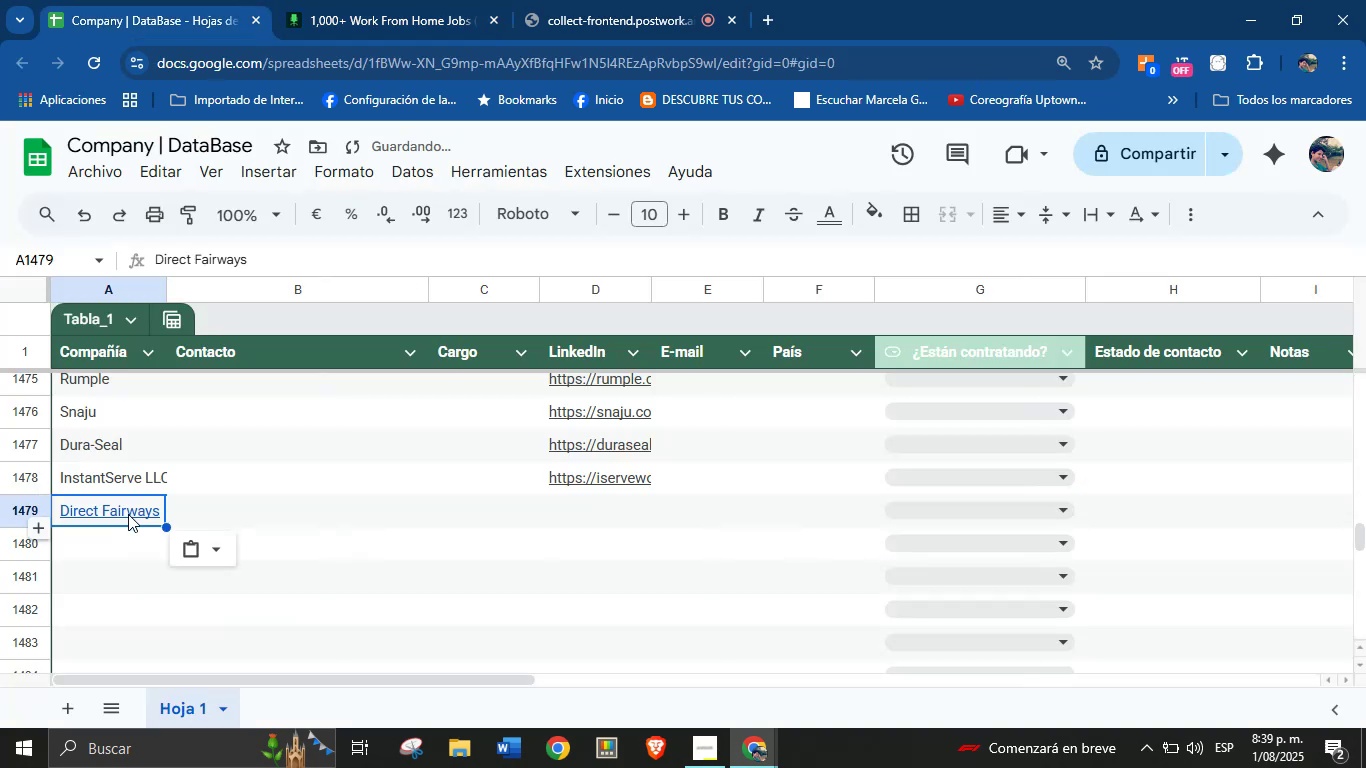 
mouse_move([211, 497])
 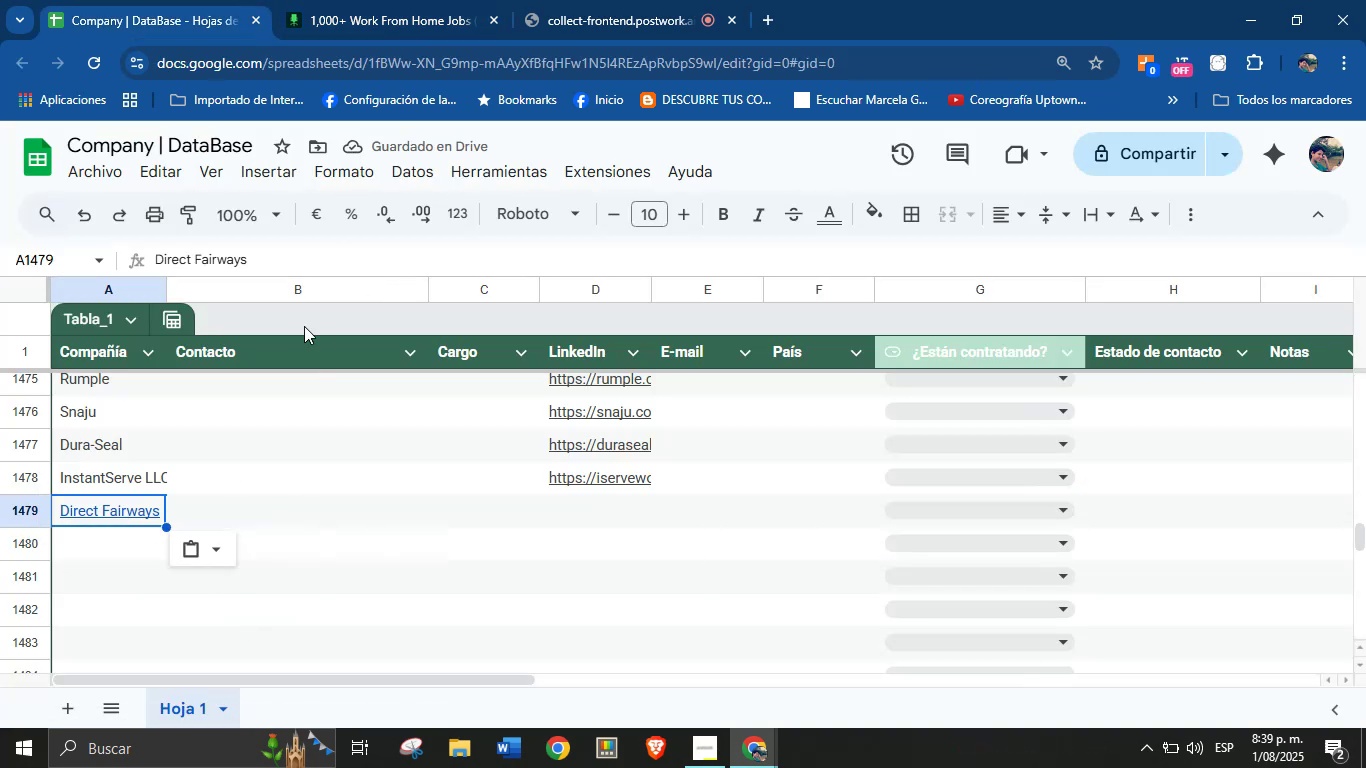 
left_click([218, 559])
 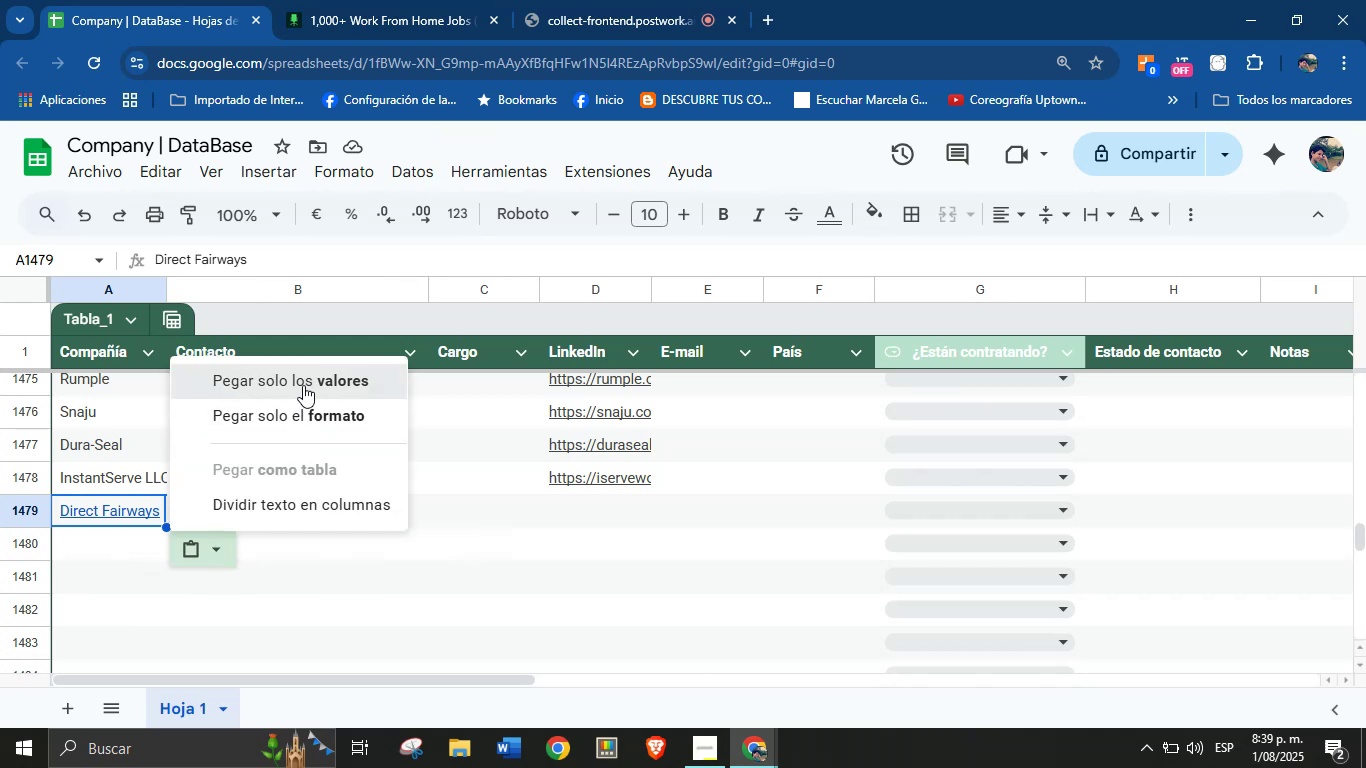 
left_click([414, 0])
 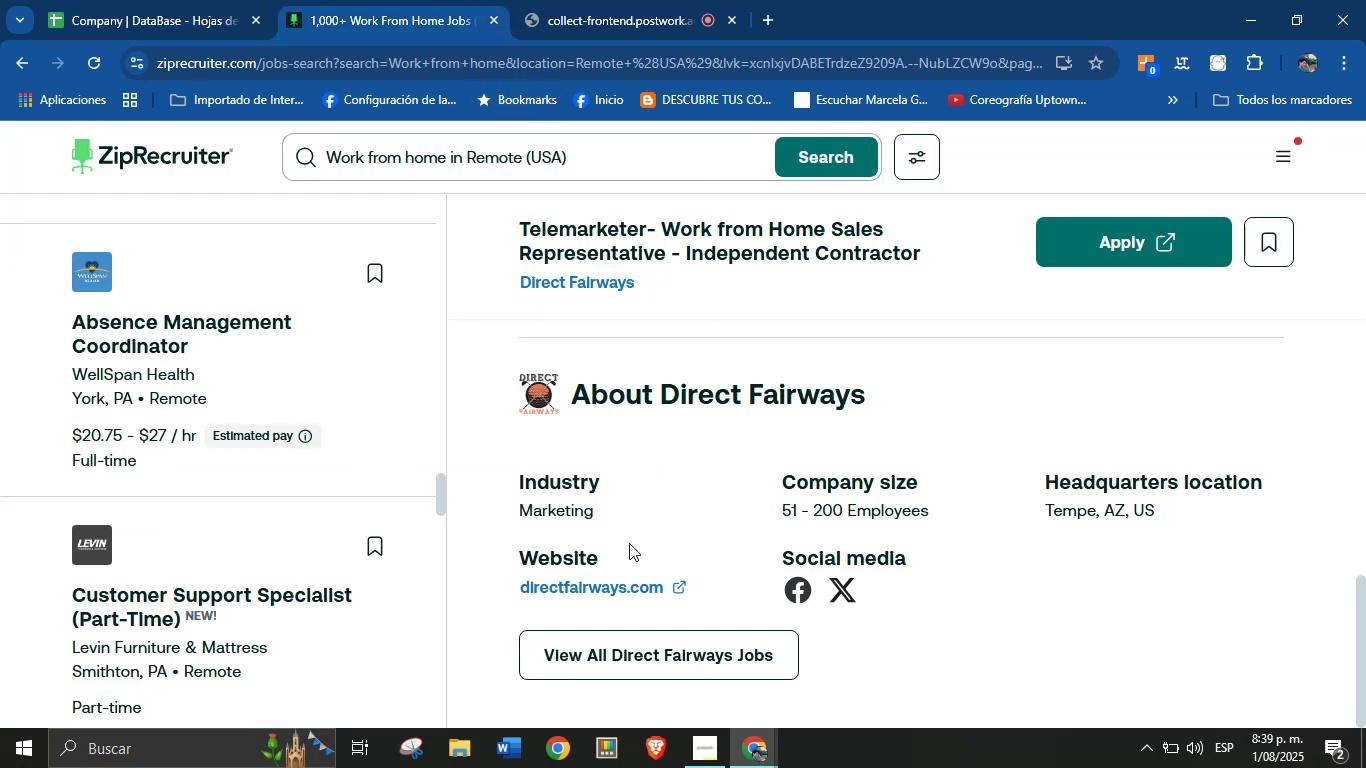 
right_click([644, 584])
 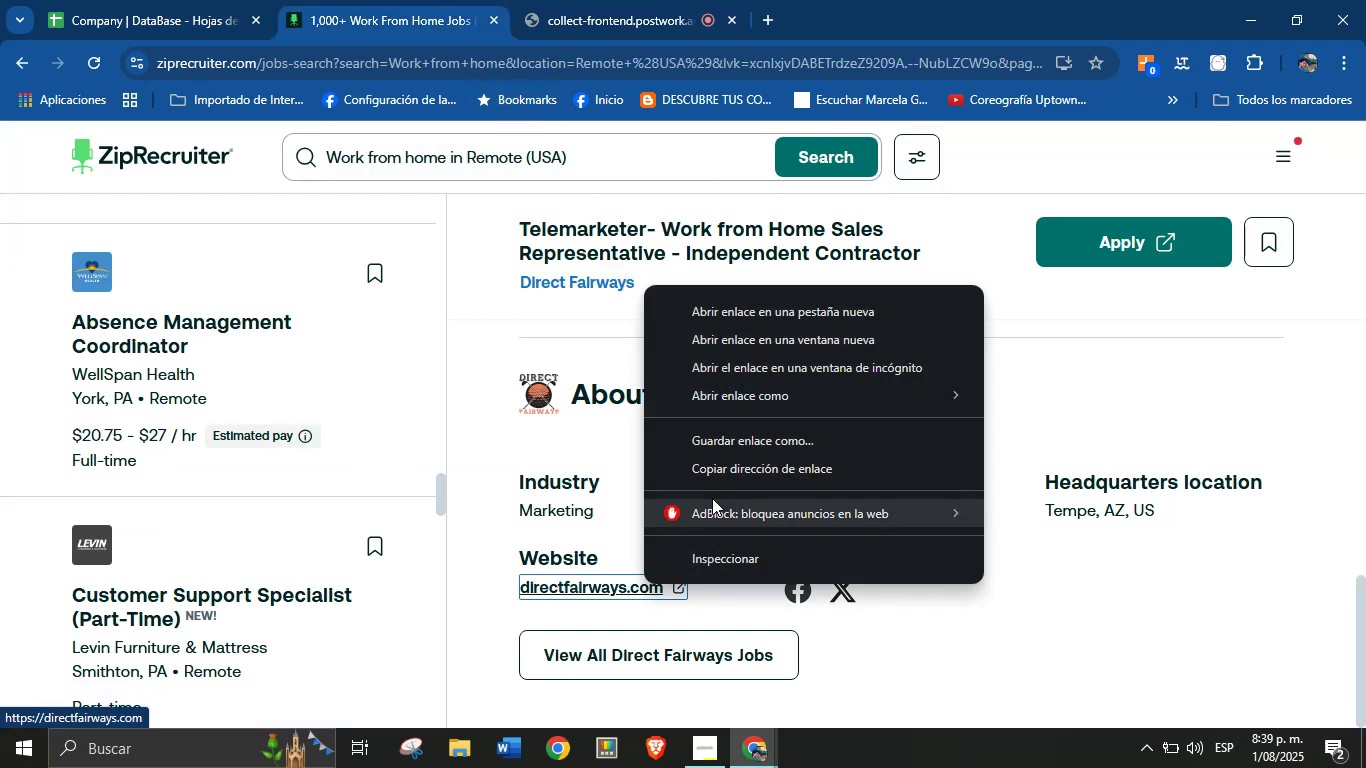 
left_click([732, 466])
 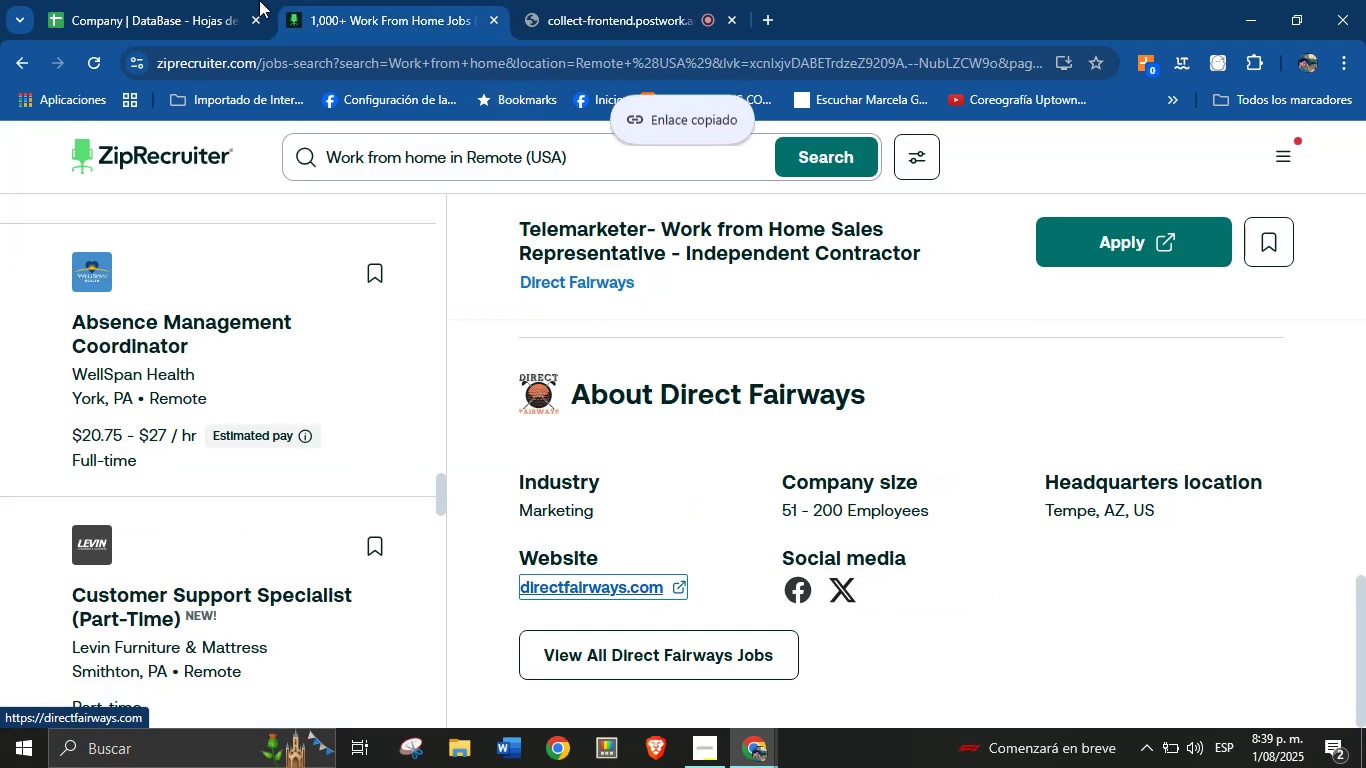 
left_click([228, 0])
 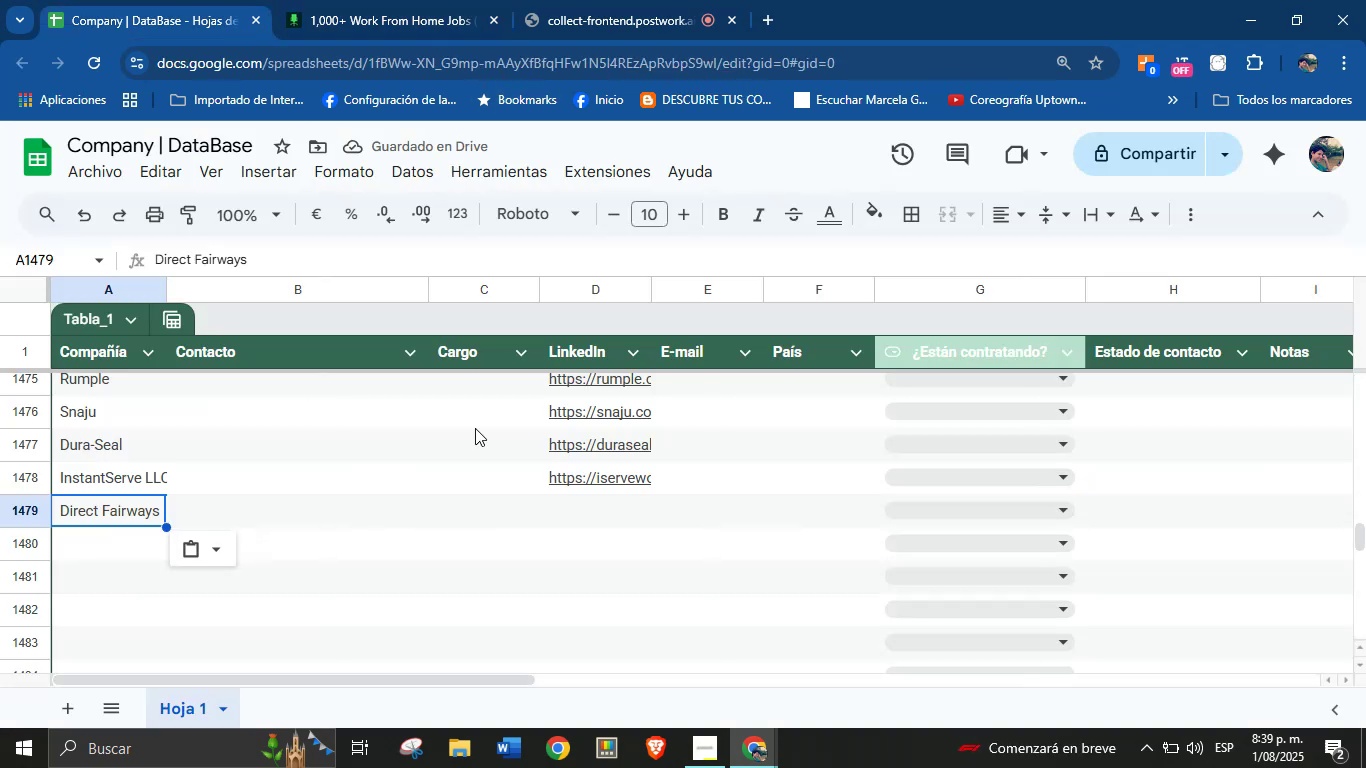 
left_click([562, 519])
 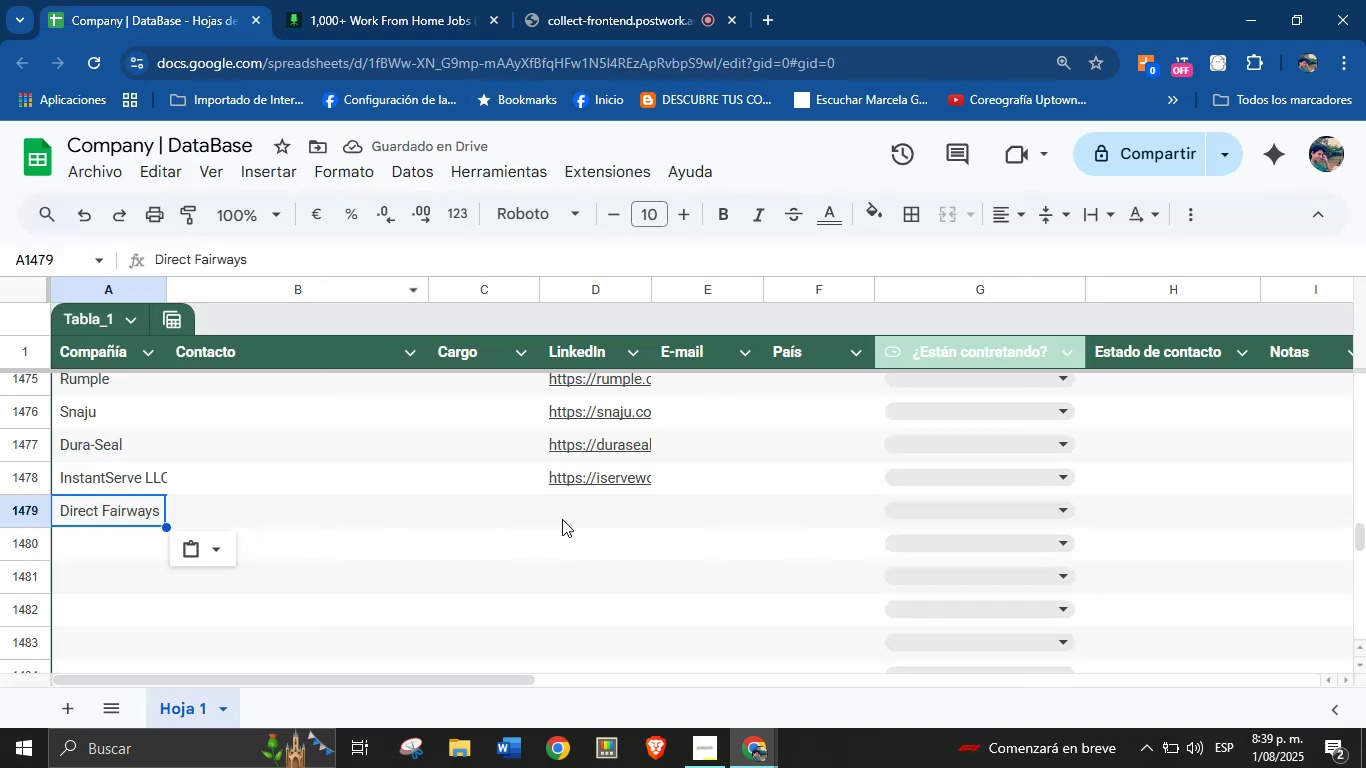 
key(Control+V)
 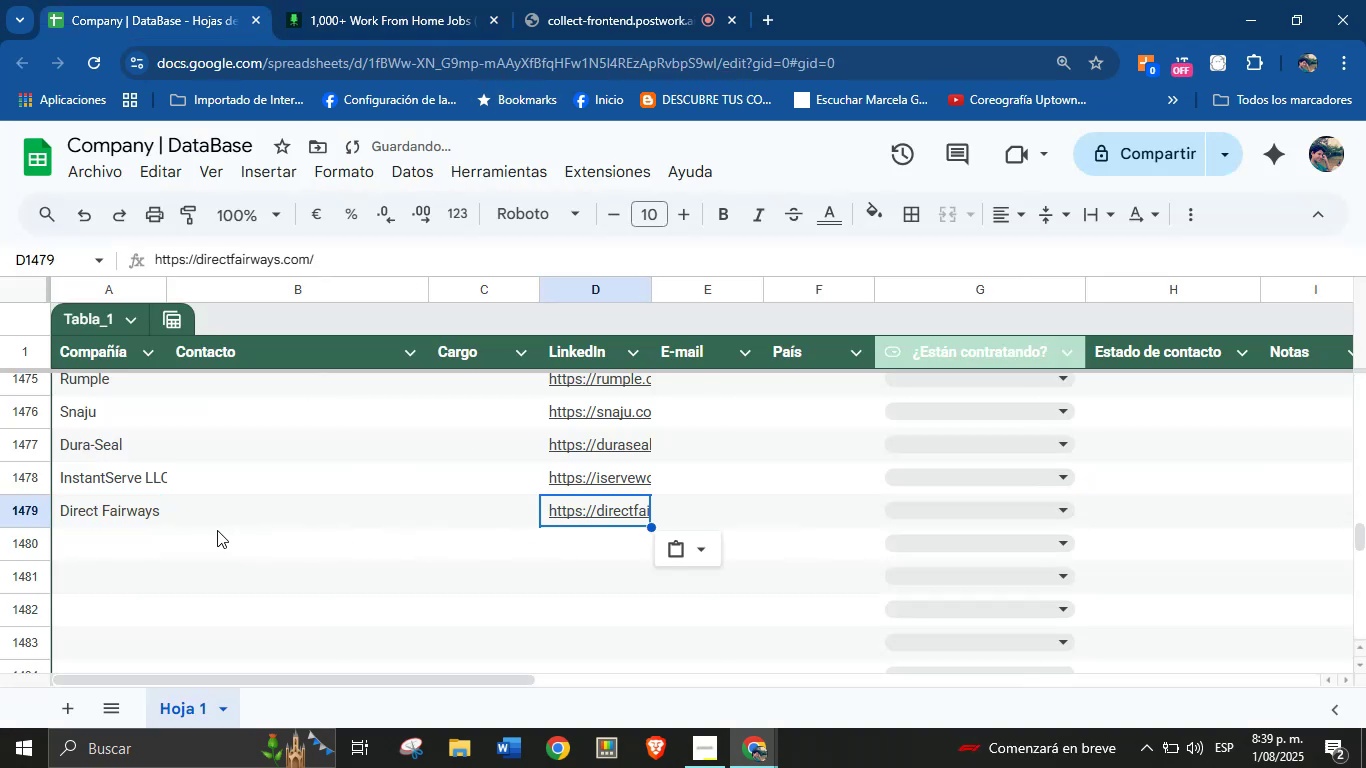 
left_click([95, 545])
 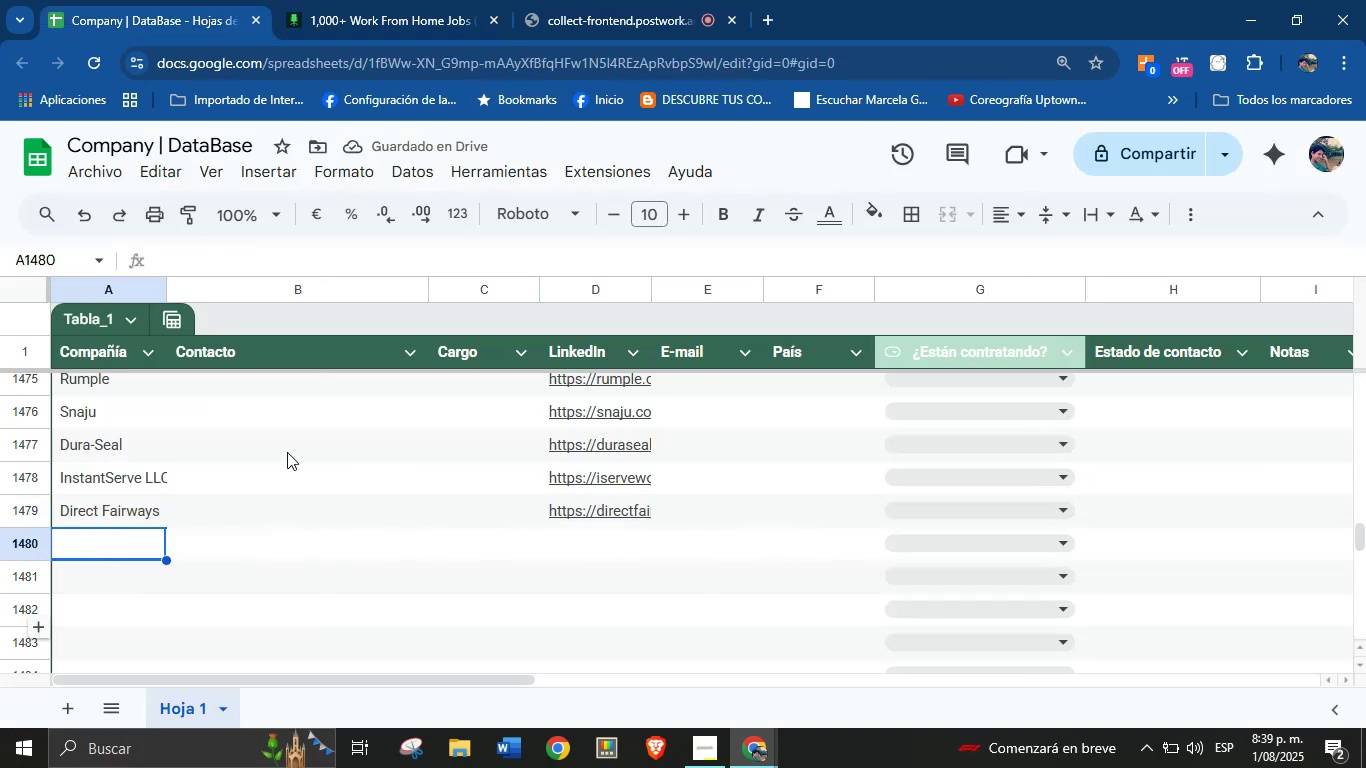 
left_click([320, 0])
 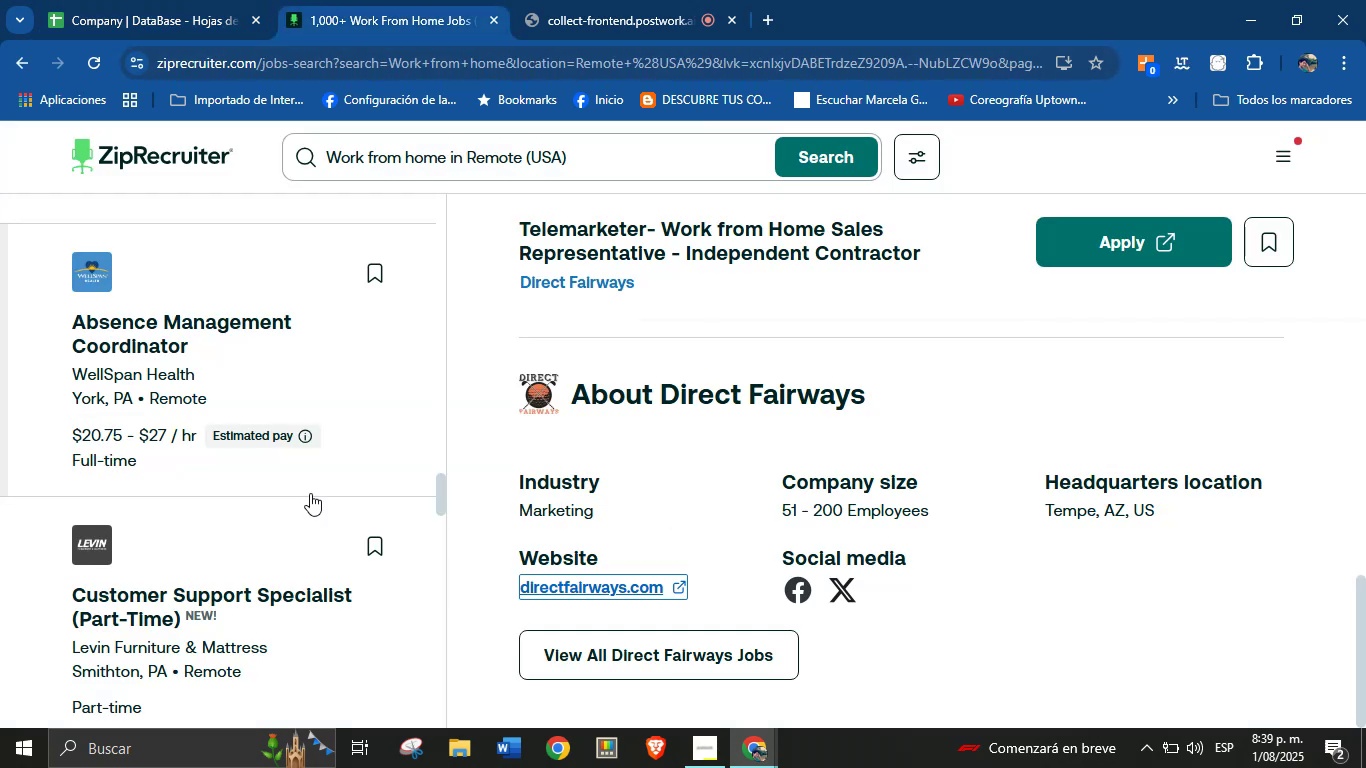 
left_click([217, 550])
 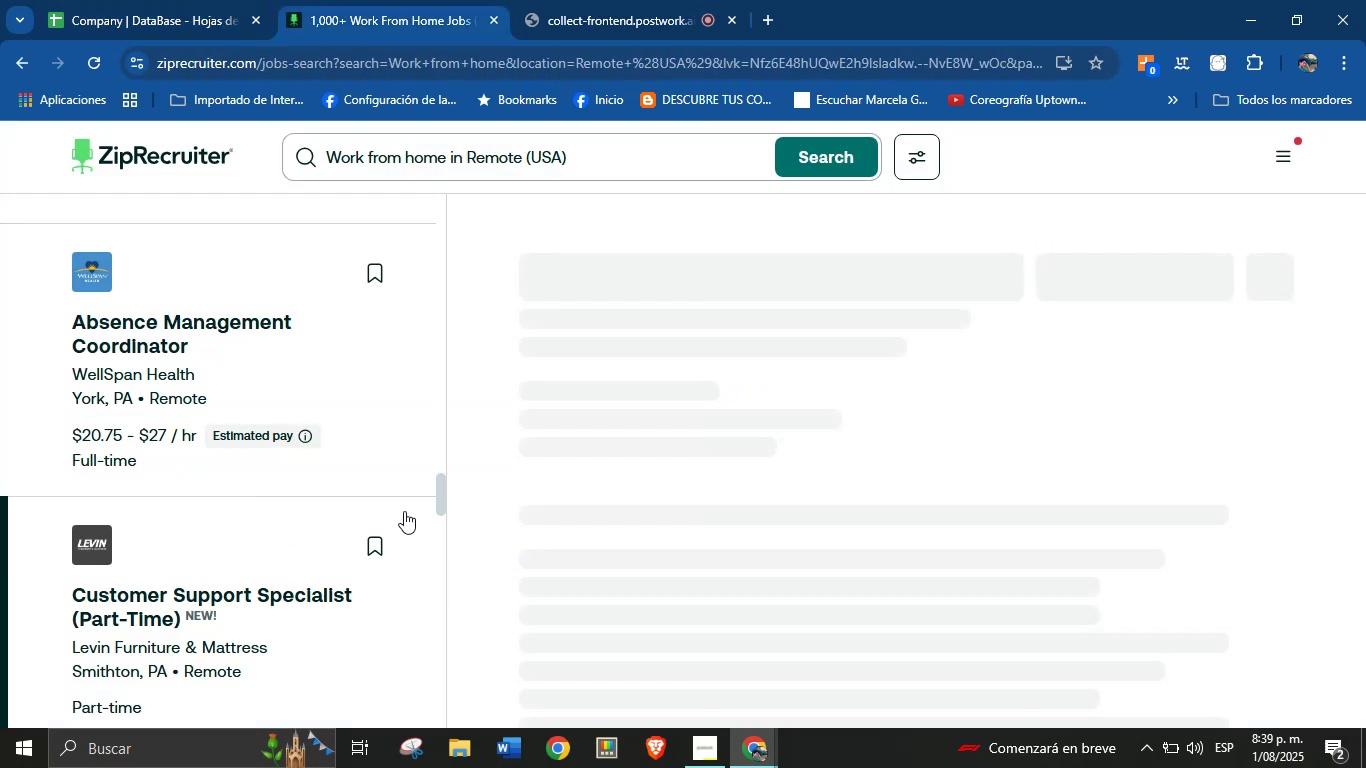 
scroll: coordinate [709, 460], scroll_direction: down, amount: 35.0
 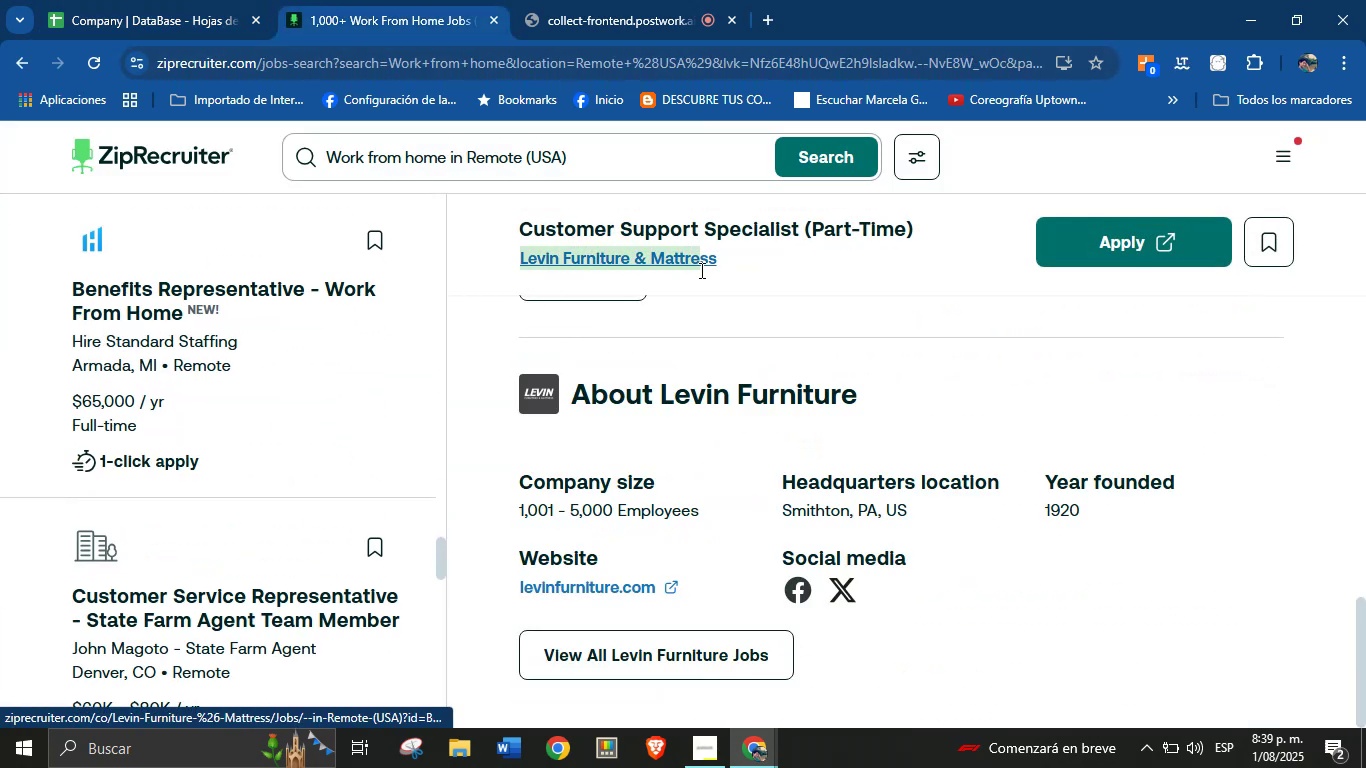 
key(Control+C)
 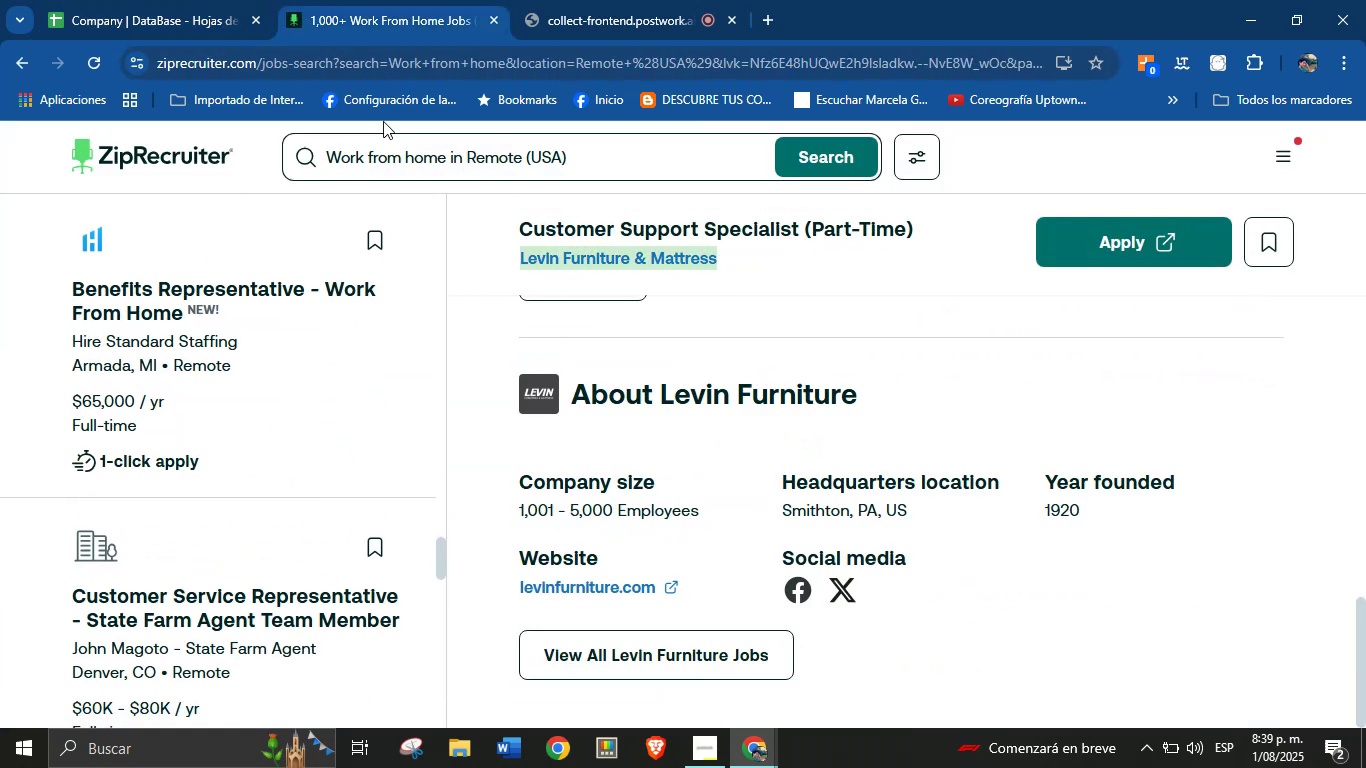 
left_click([193, 0])
 